 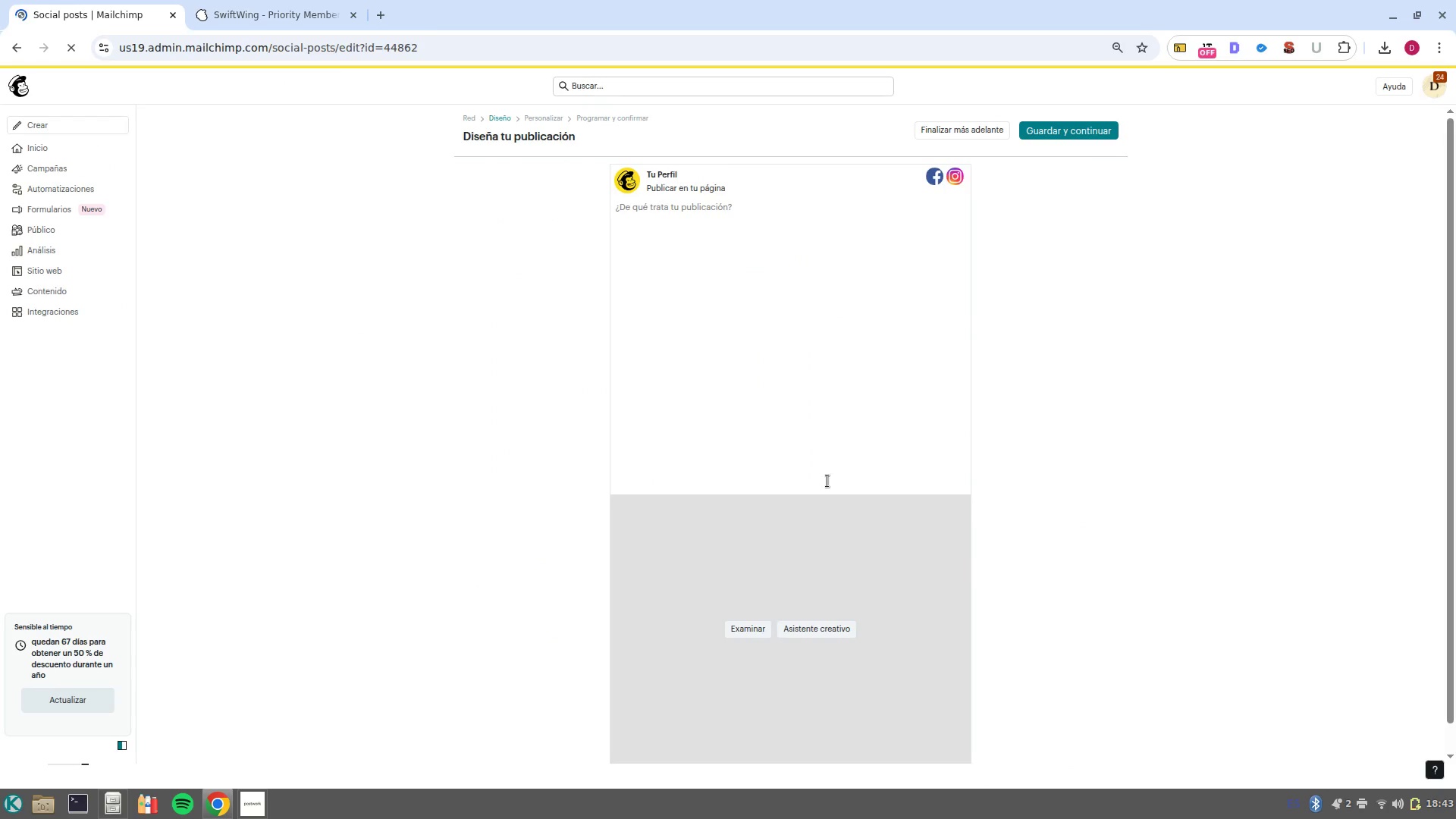 
left_click([797, 254])
 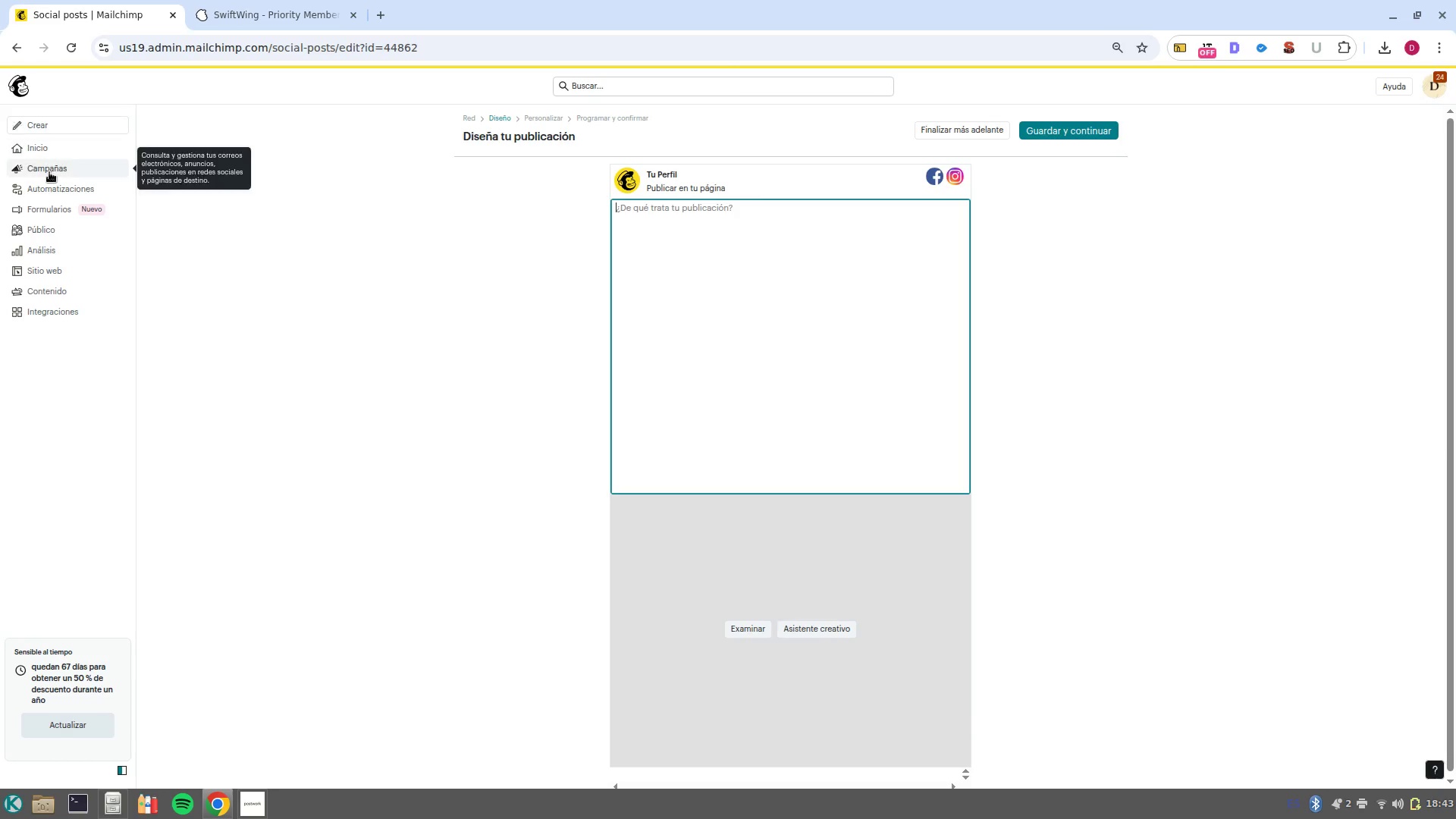 
left_click([50, 173])
 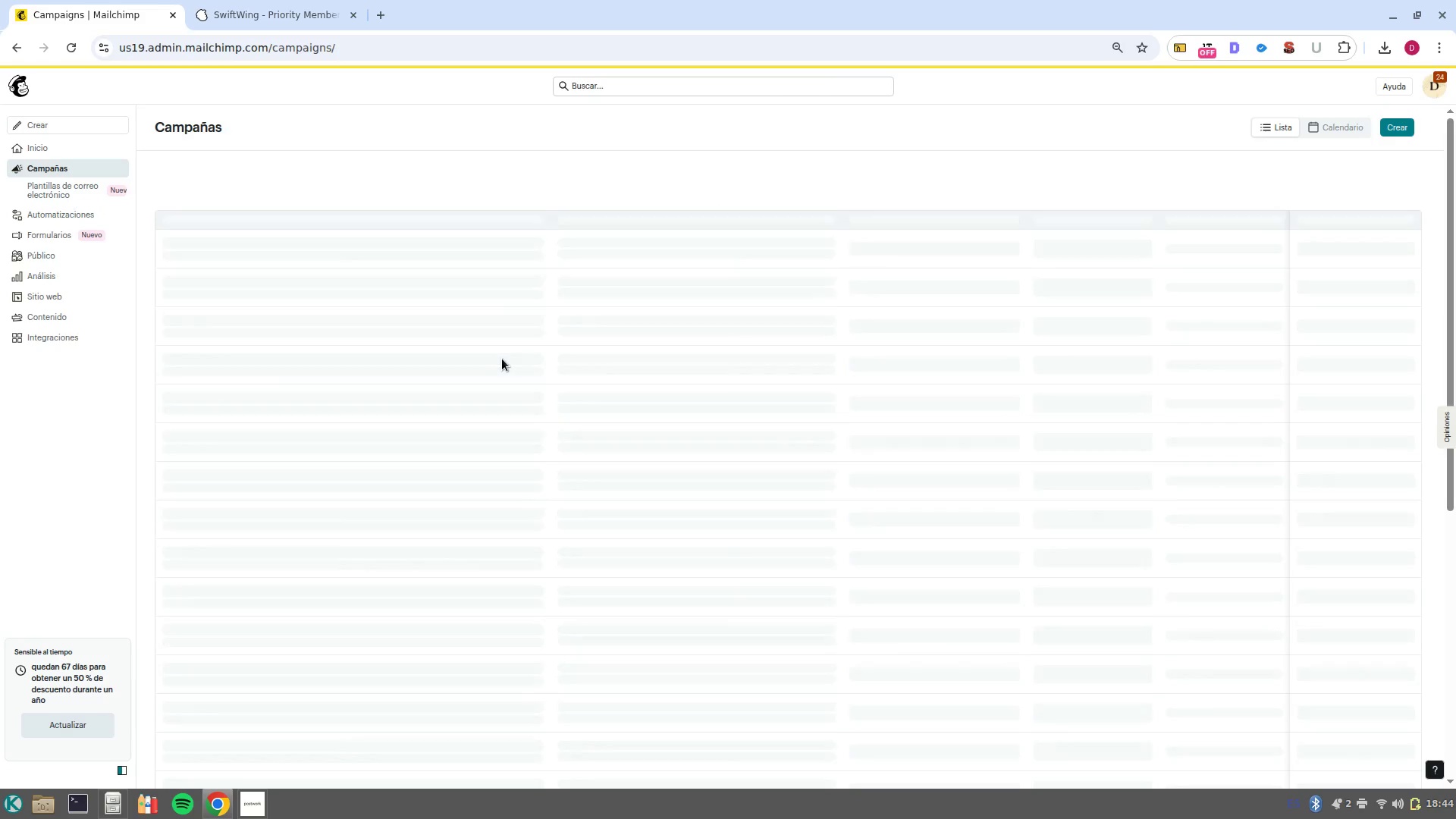 
wait(8.12)
 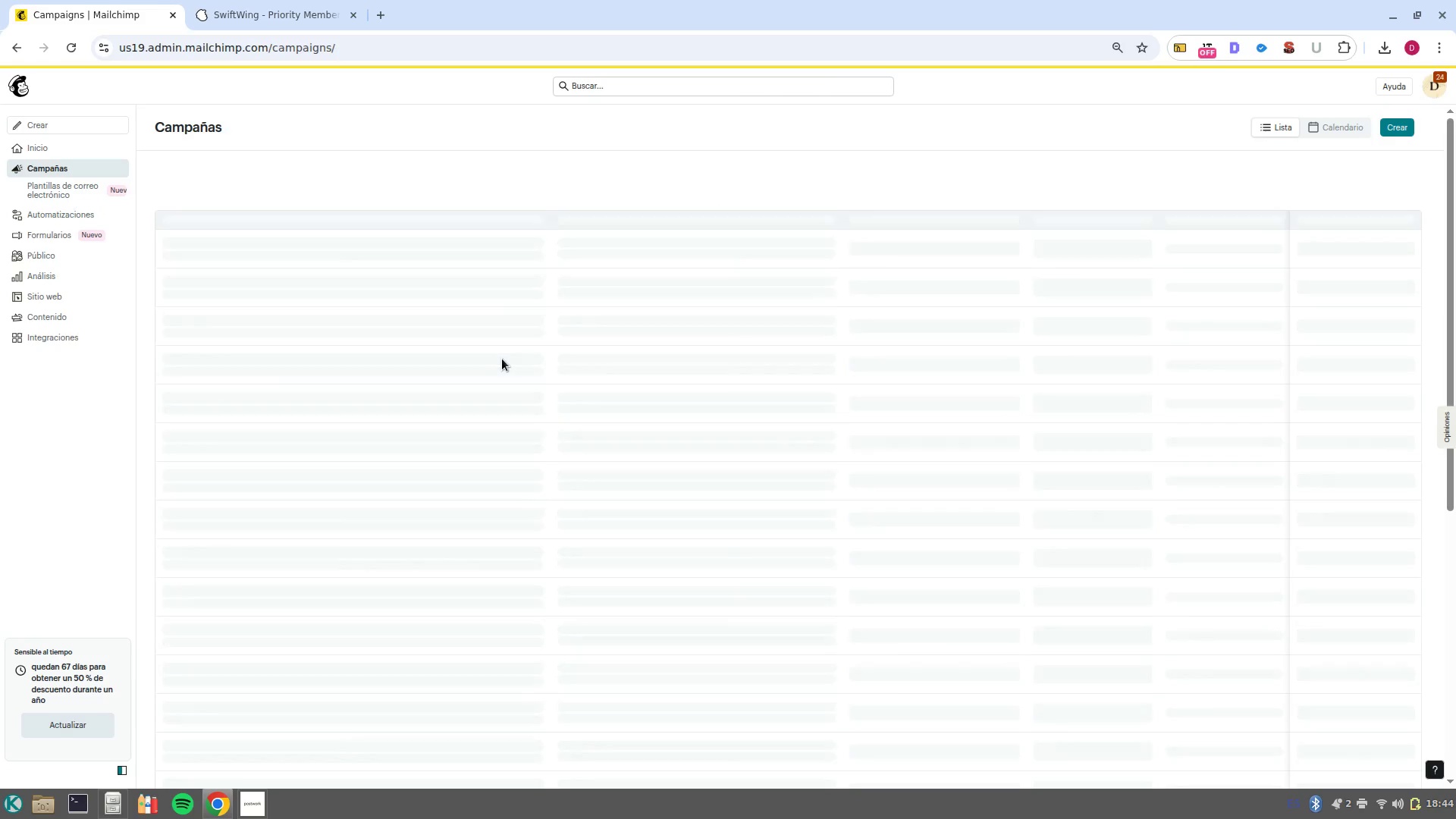 
left_click([165, 291])
 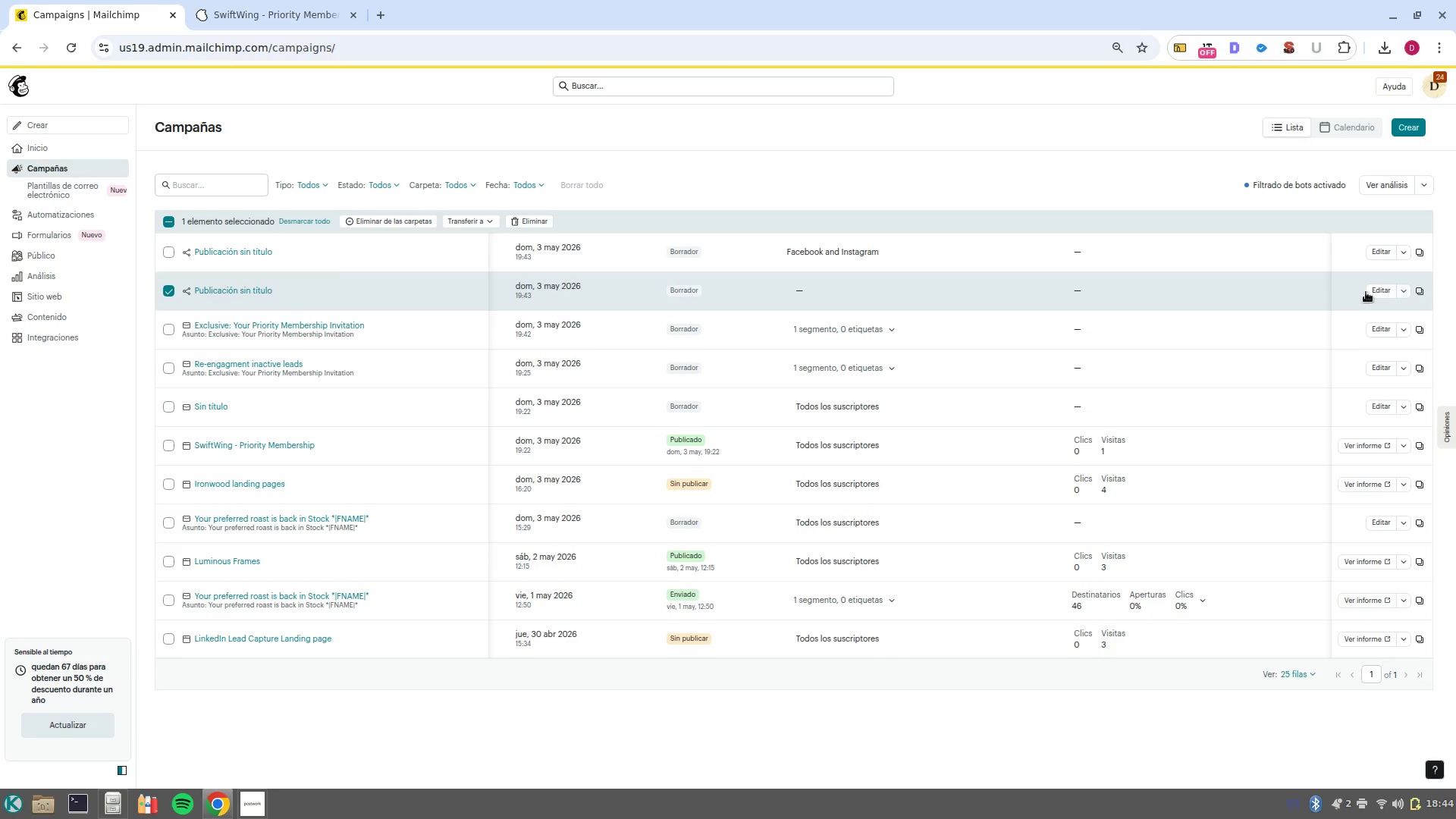 
left_click([1408, 296])
 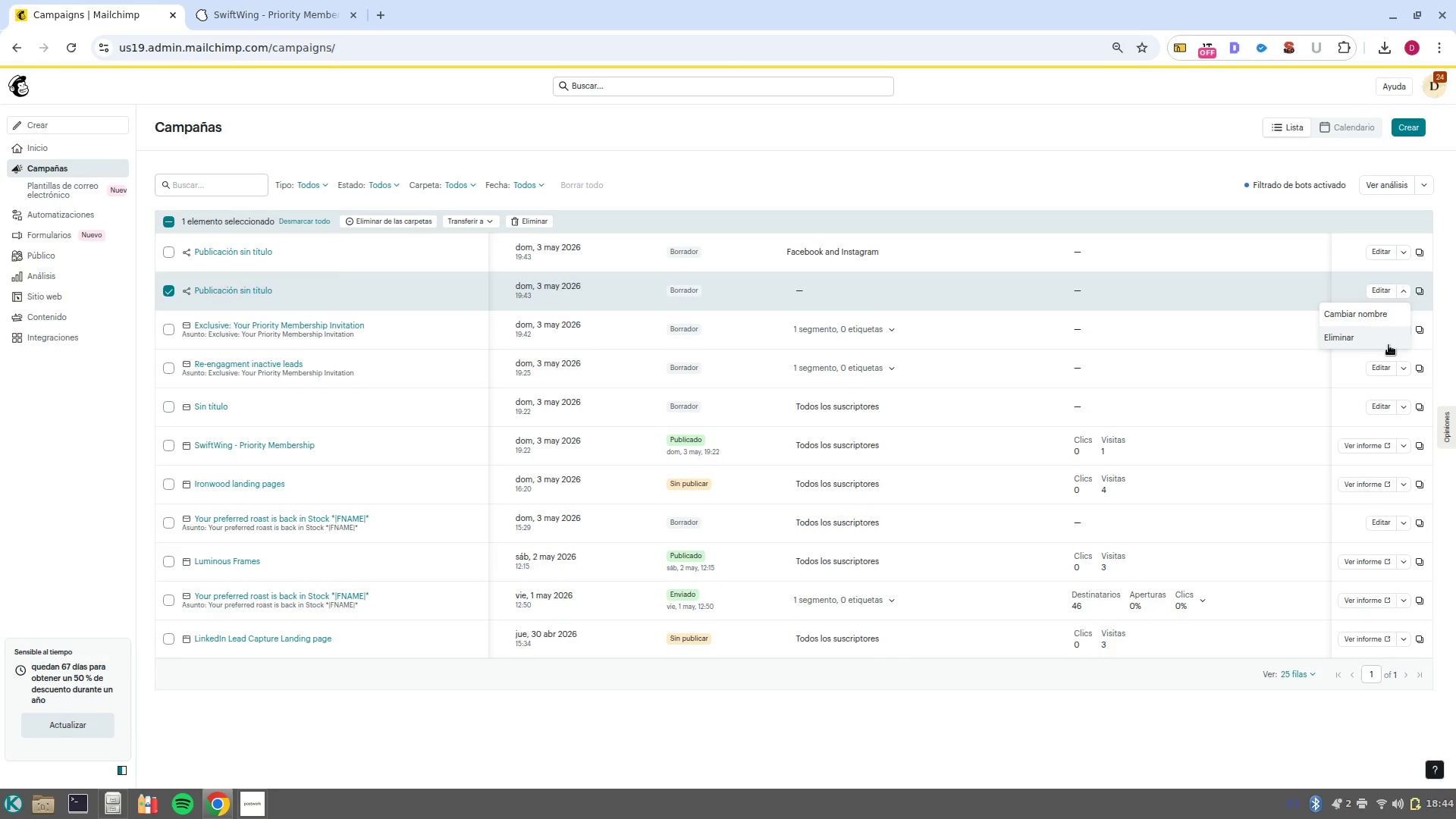 
left_click([1389, 345])
 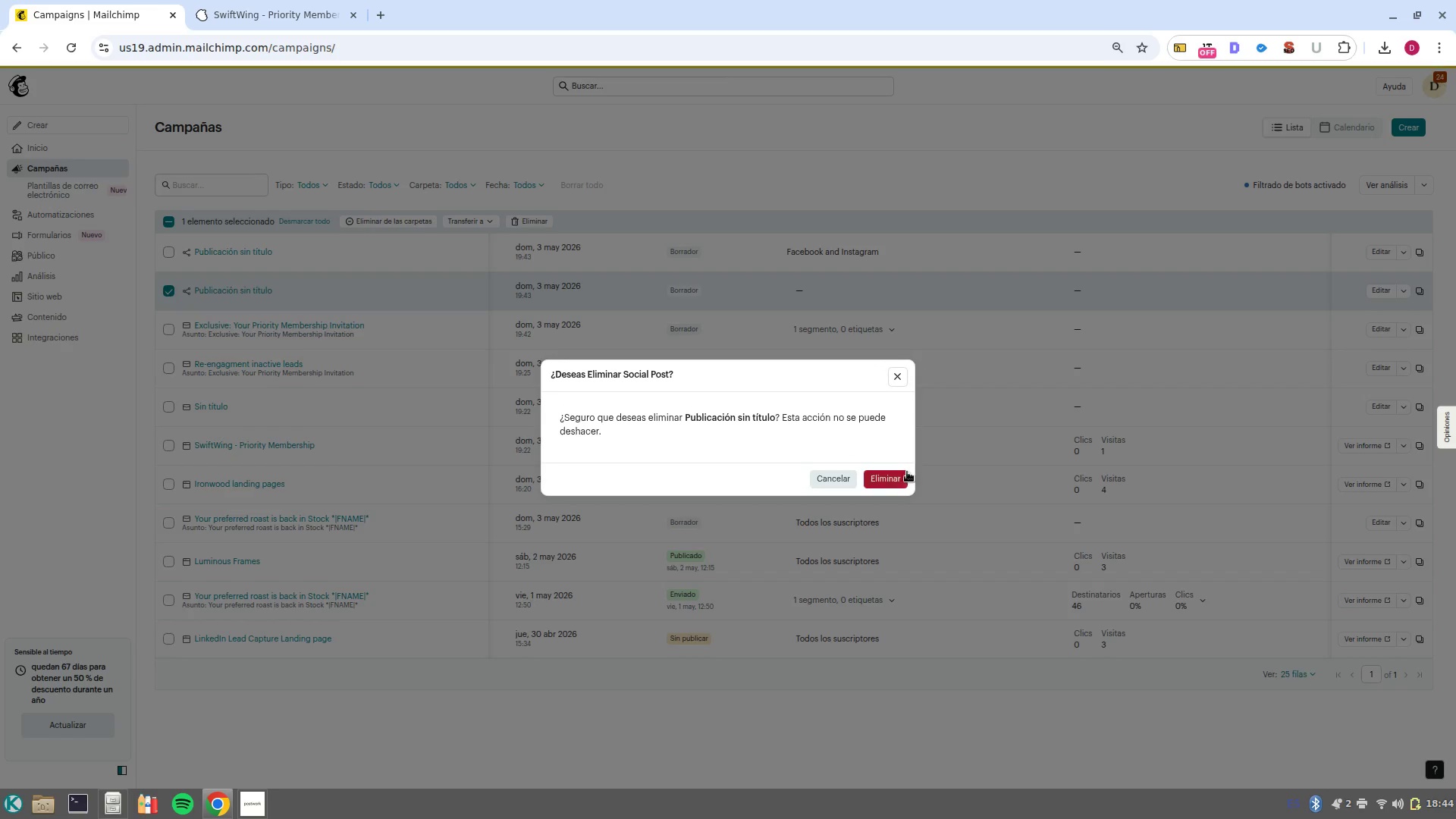 
left_click([894, 483])
 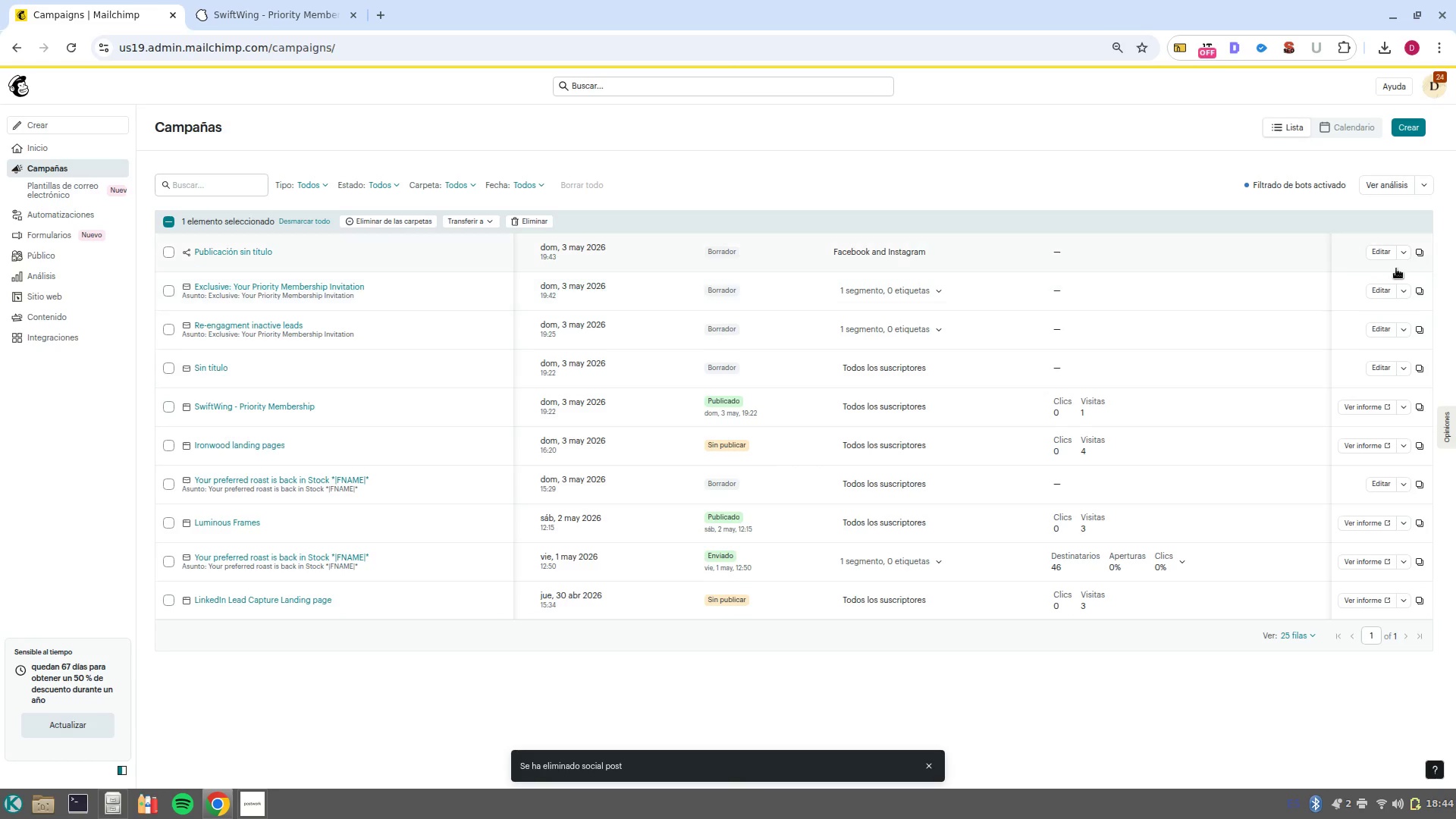 
left_click([1401, 256])
 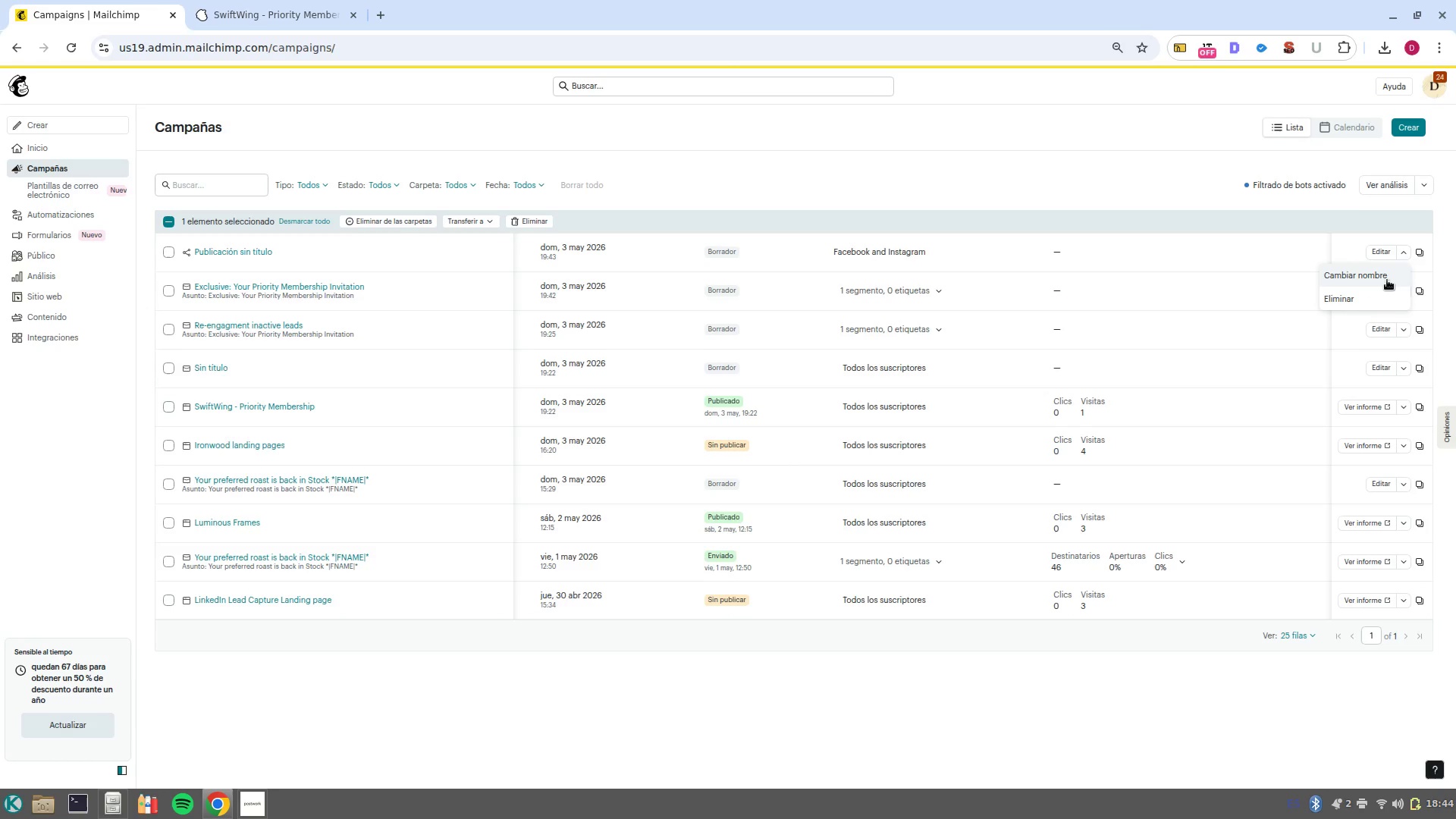 
left_click([1387, 280])
 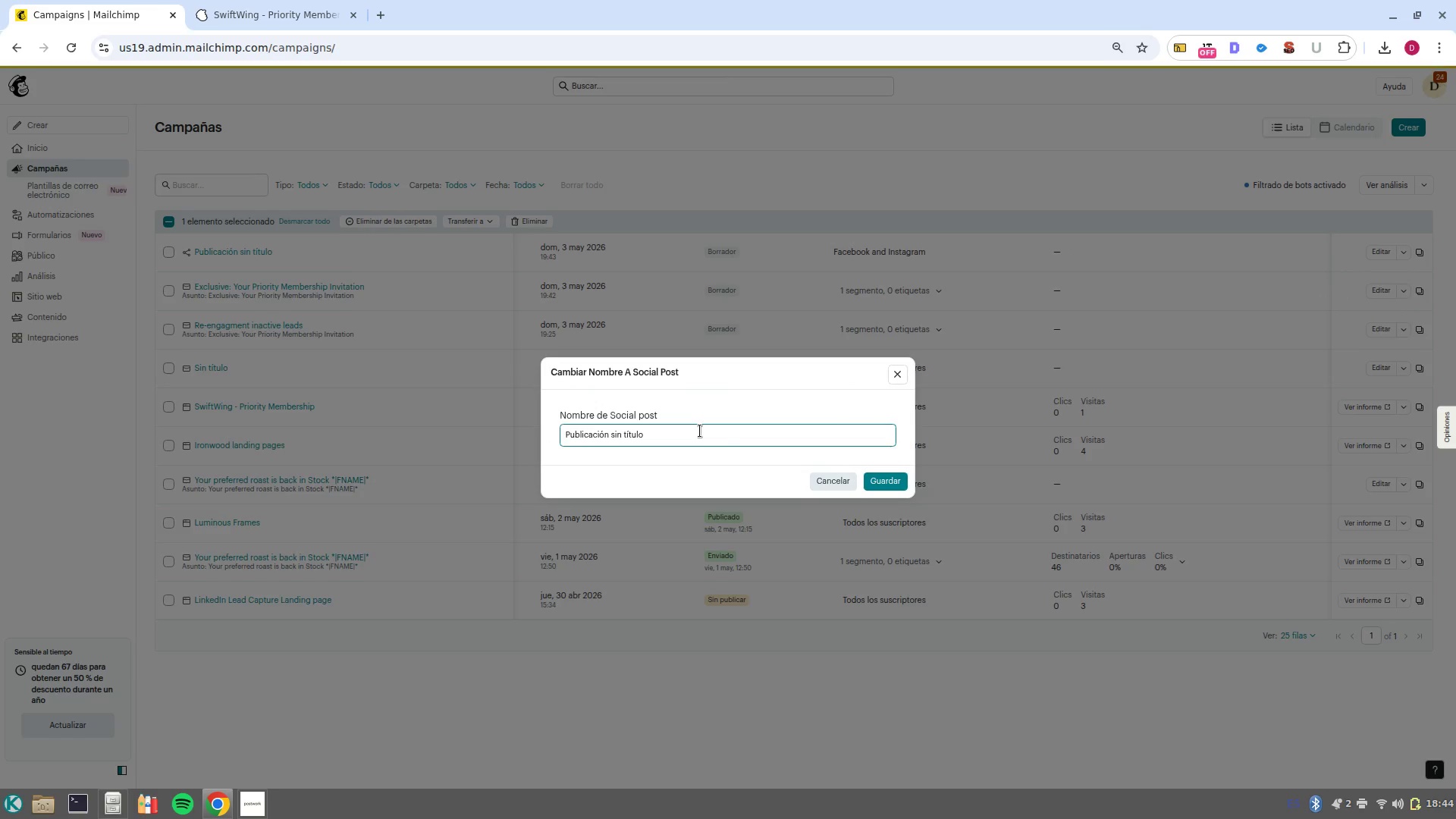 
double_click([700, 431])
 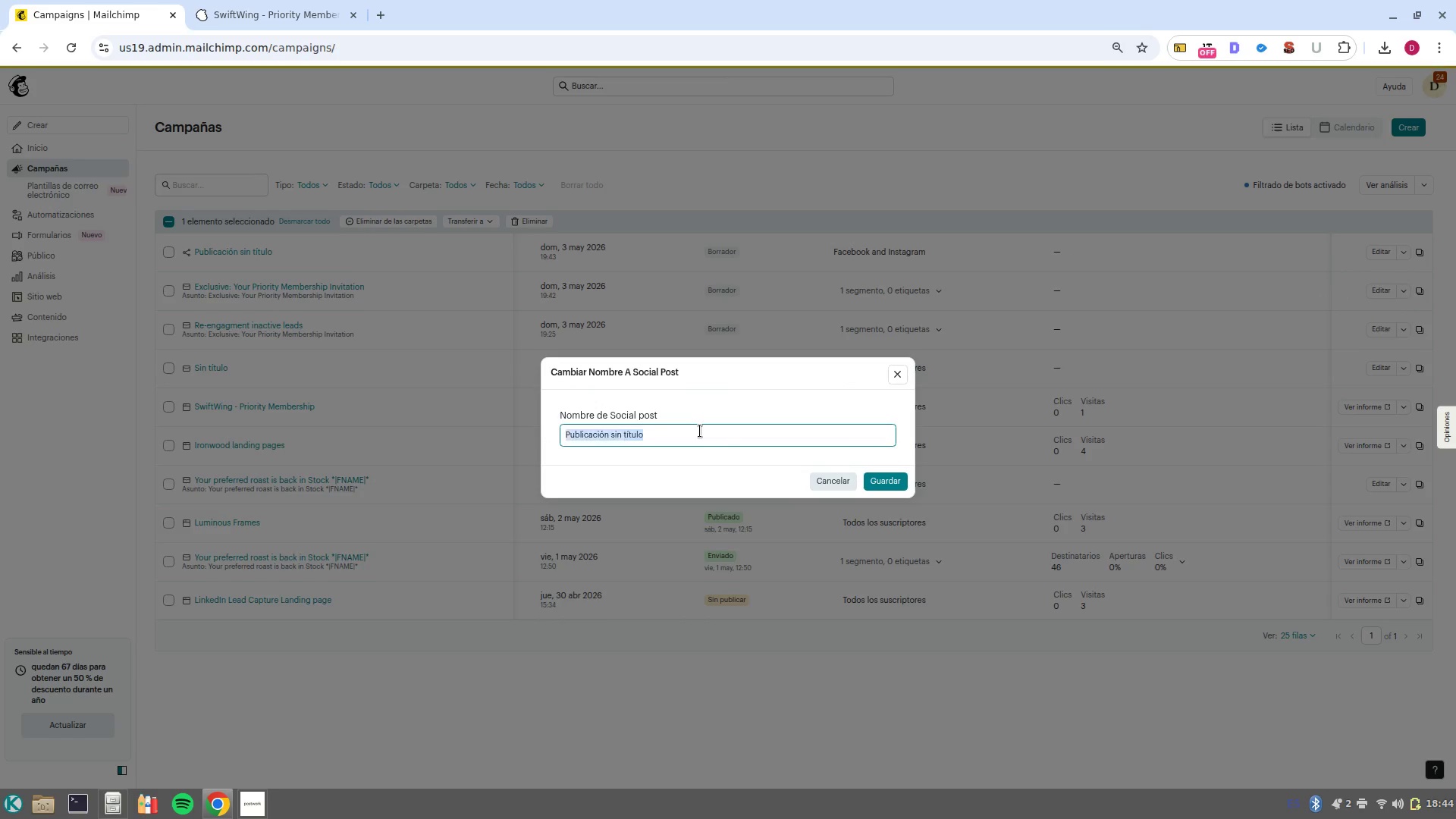 
triple_click([700, 431])
 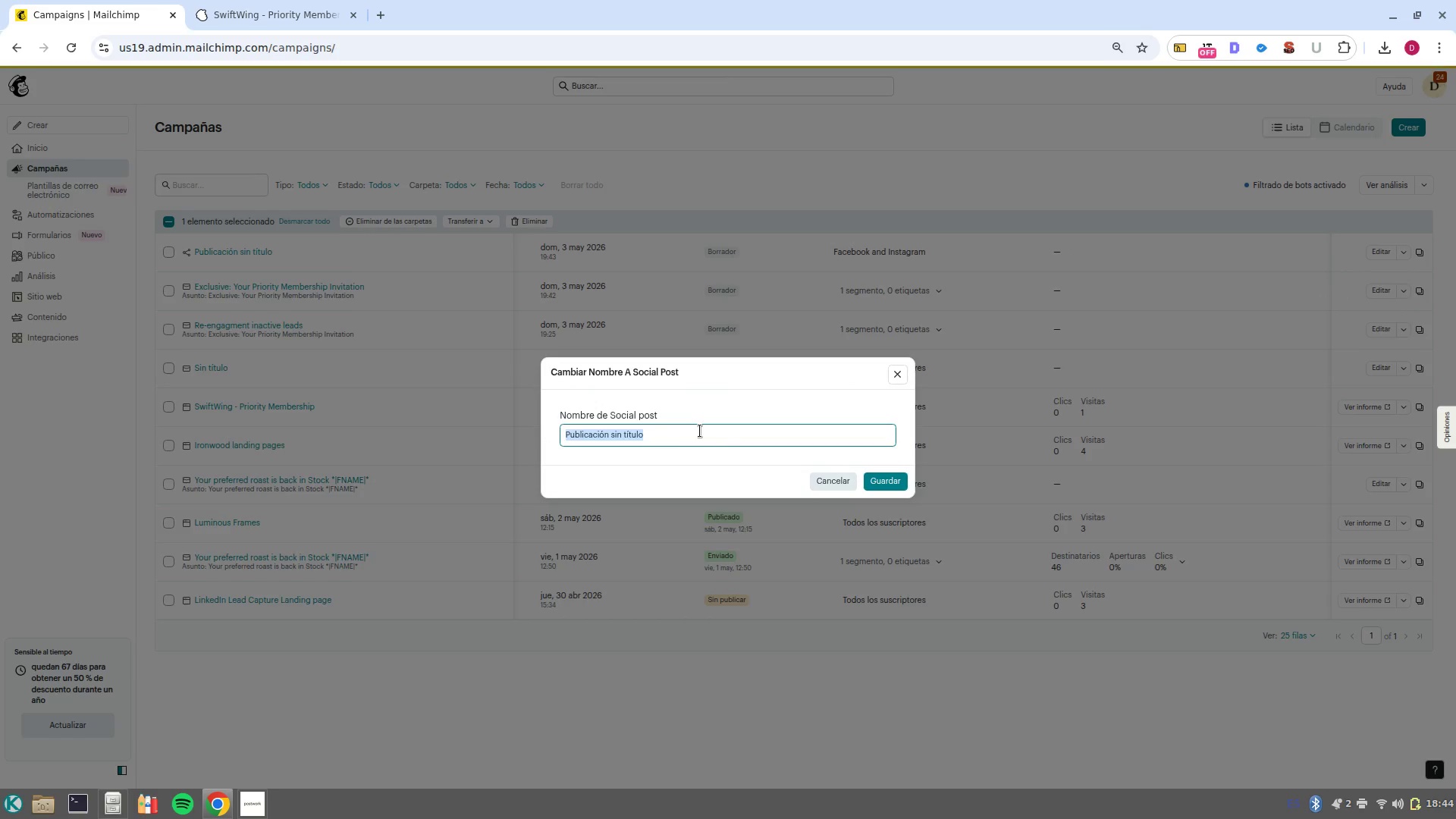 
key(Control+V)
 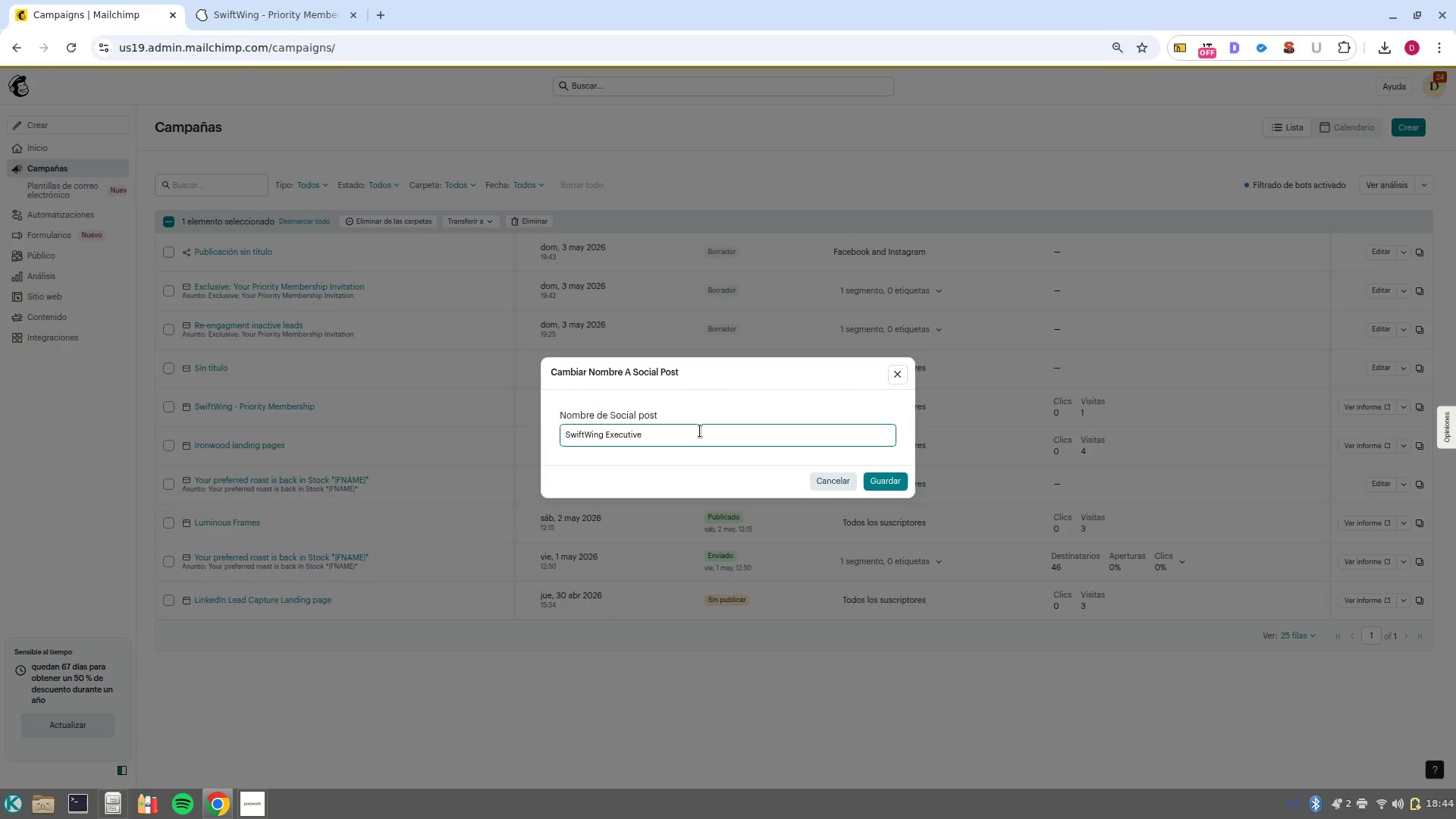 
type(Re/engegment post)
 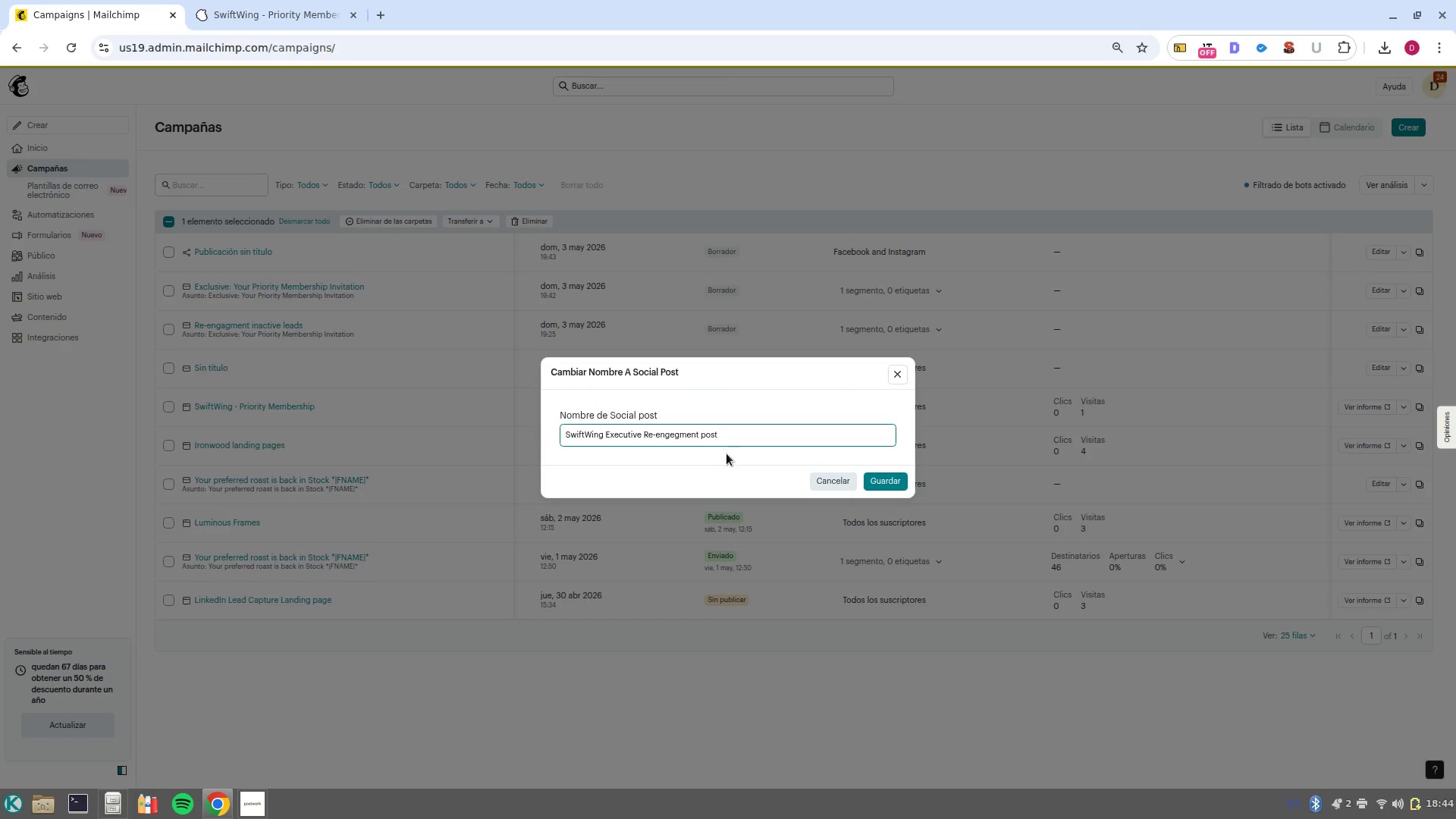 
left_click([705, 438])
 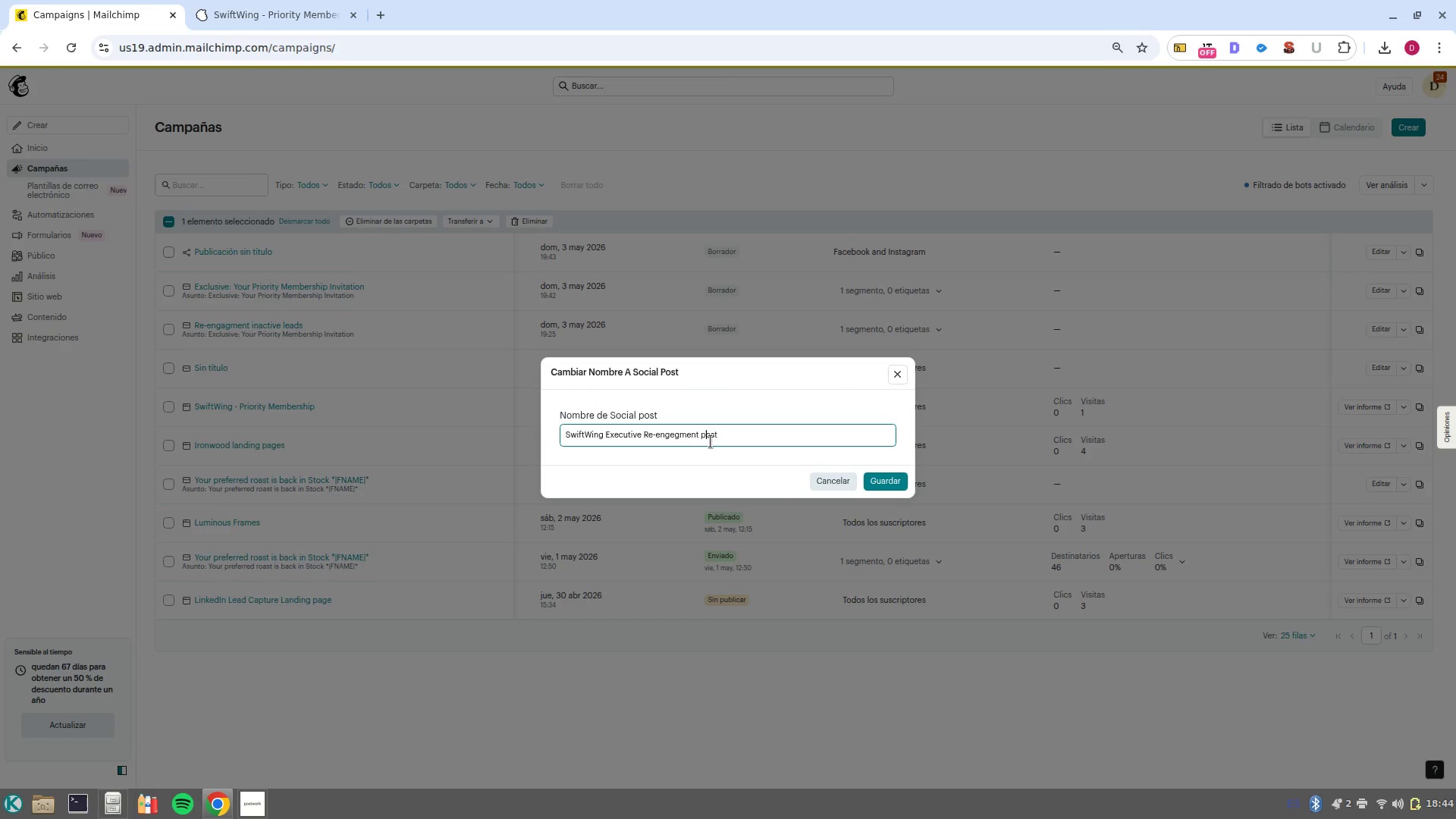 
key(ArrowLeft)
 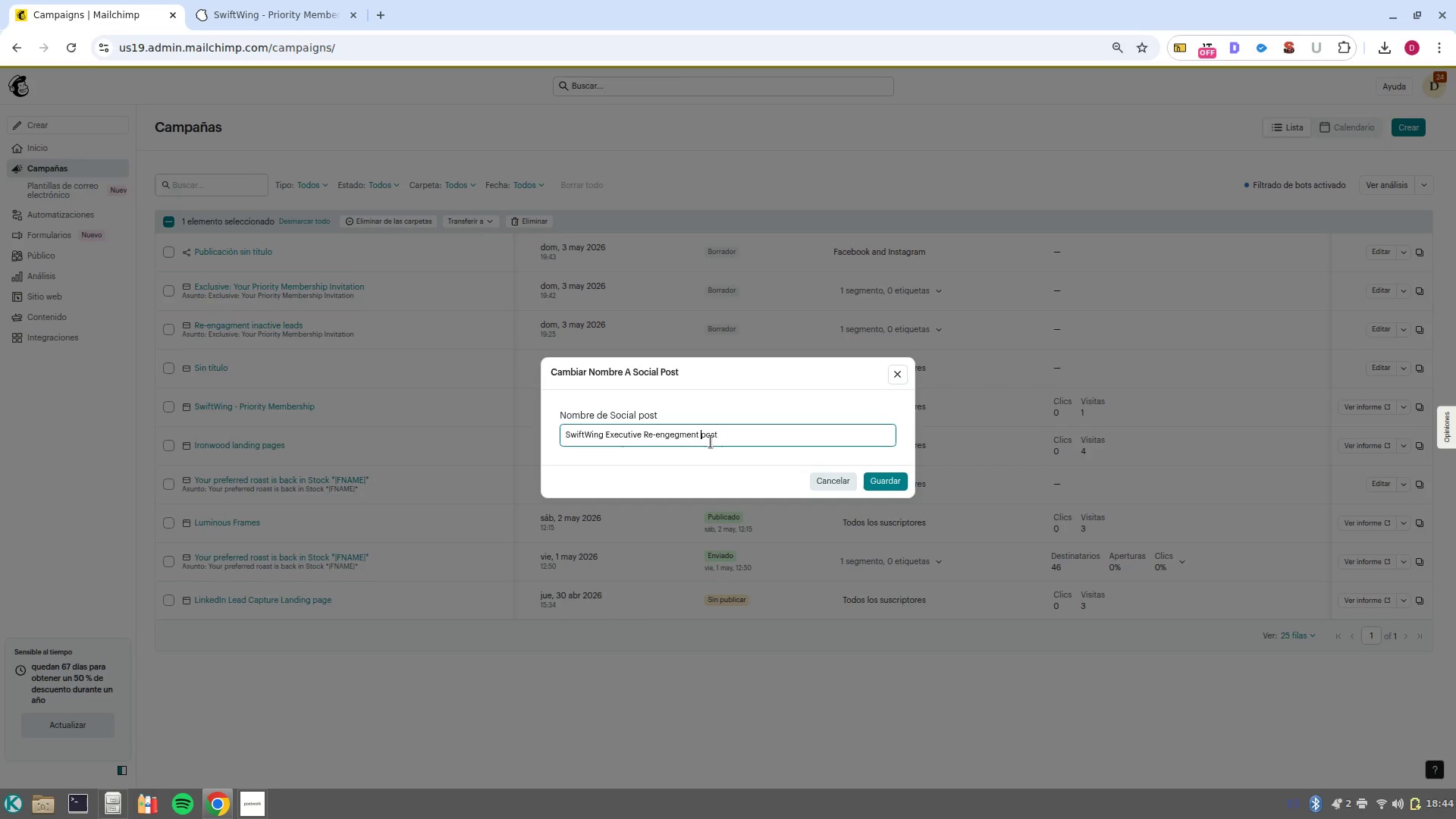 
type(social )
 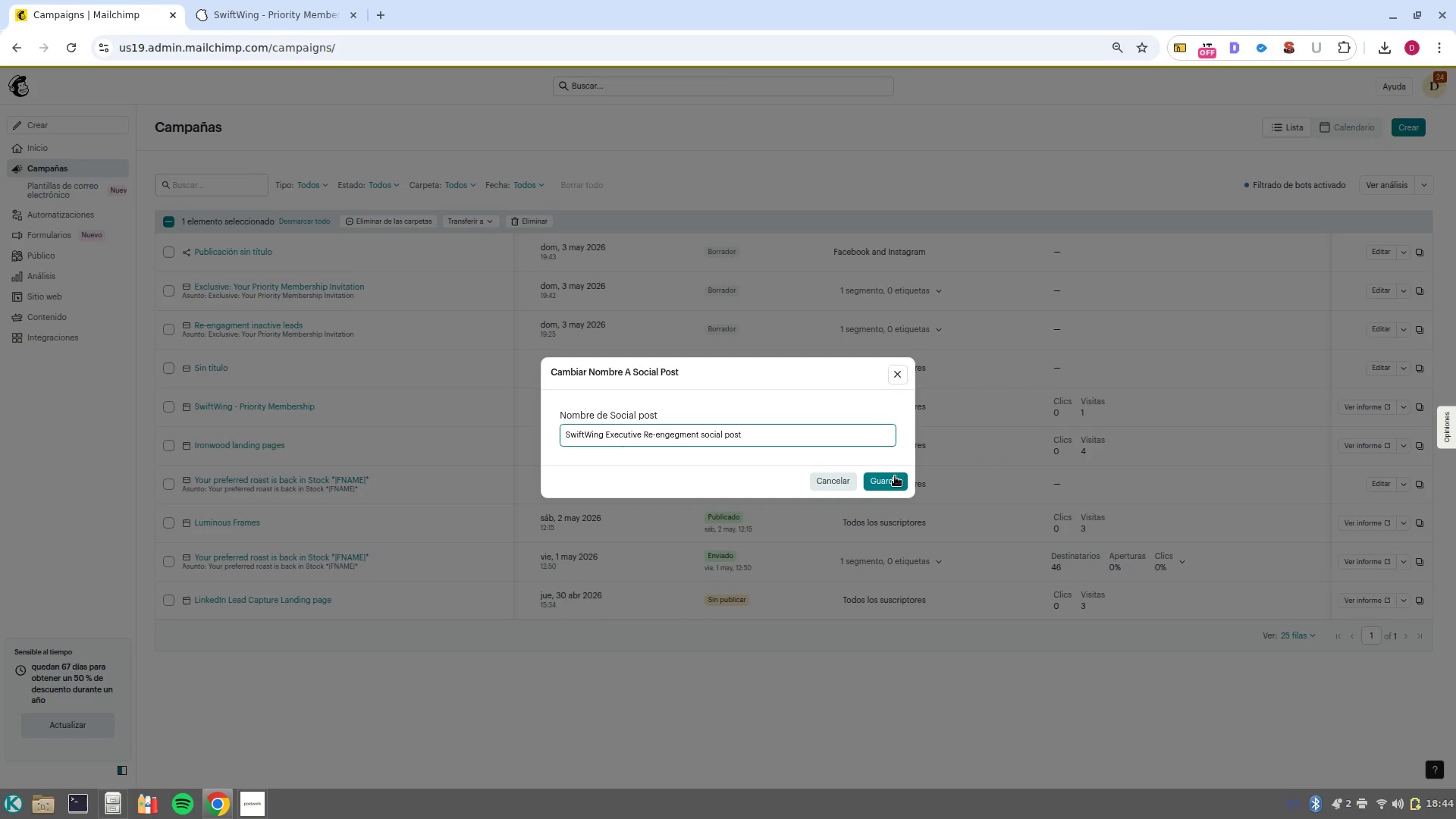 
left_click([896, 479])
 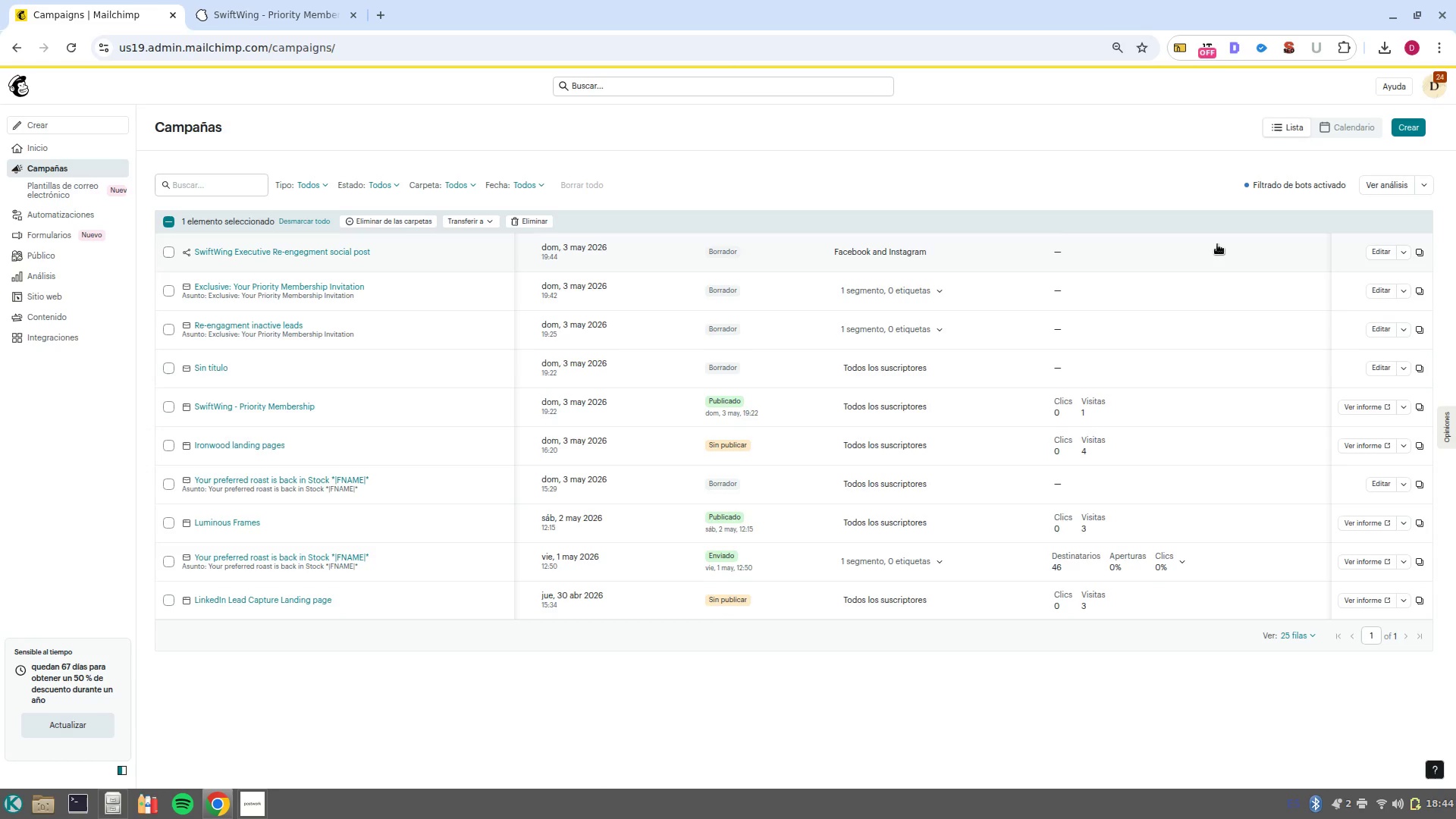 
wait(10.06)
 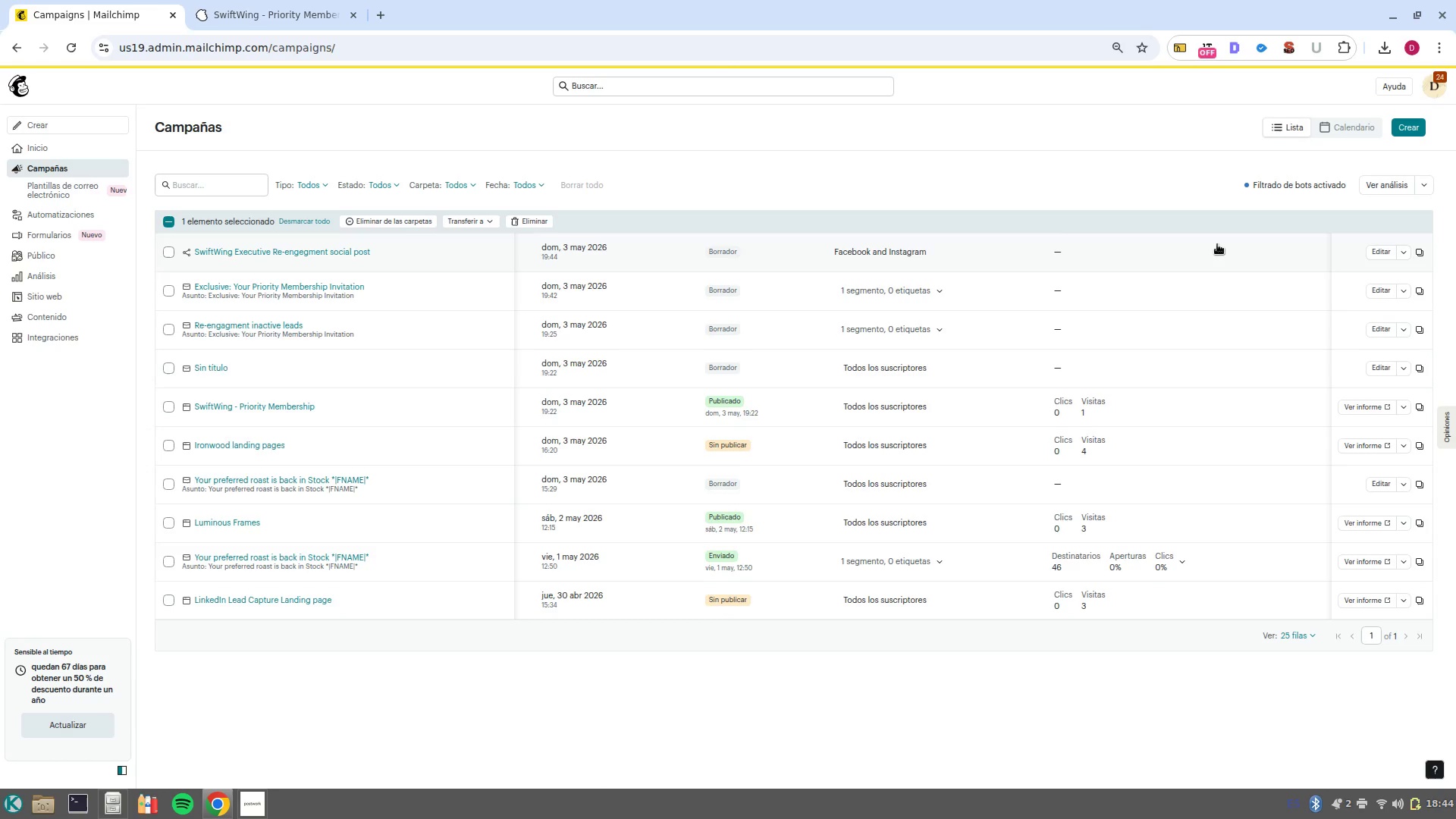 
left_click([287, 256])
 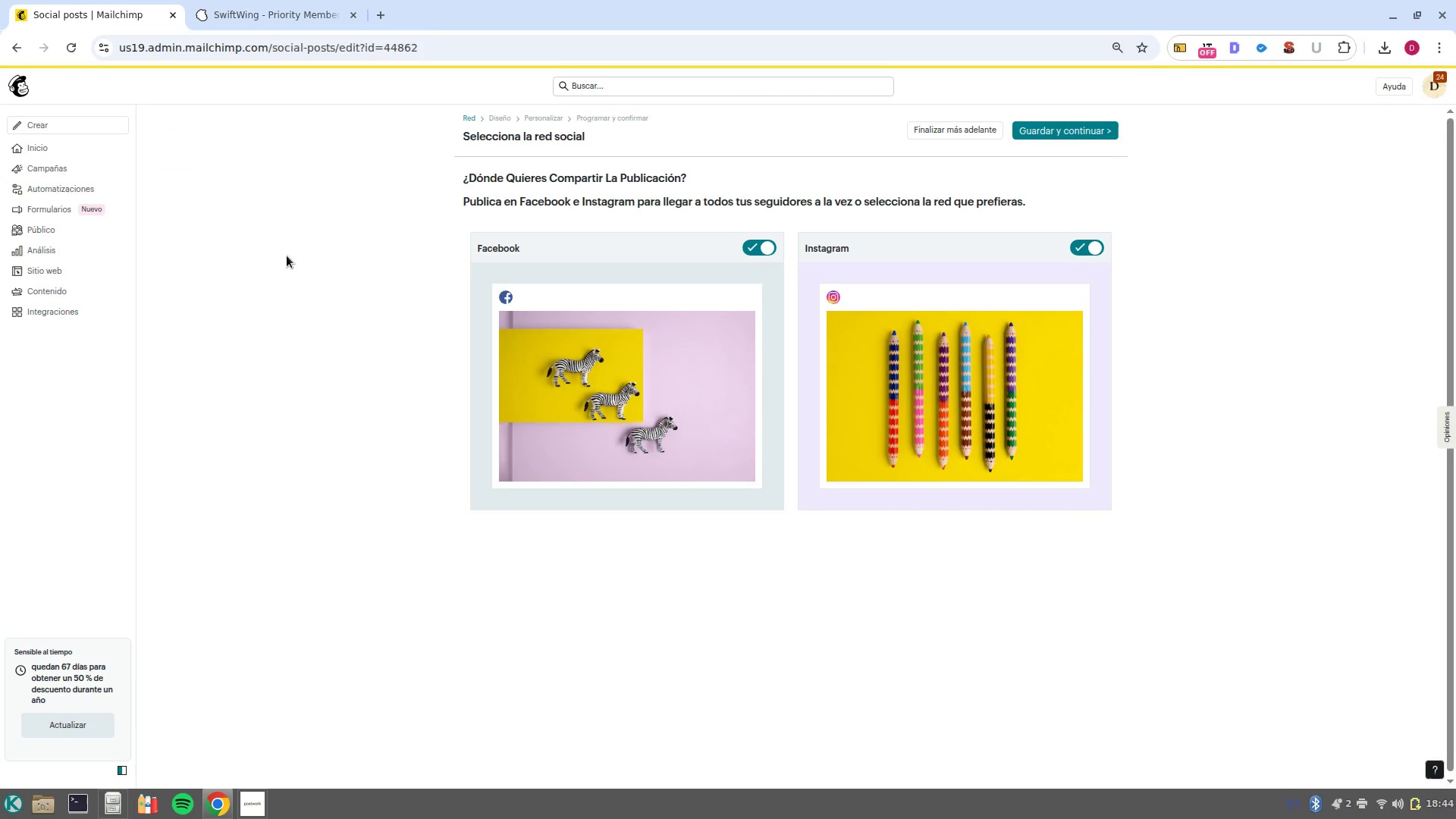 
wait(9.38)
 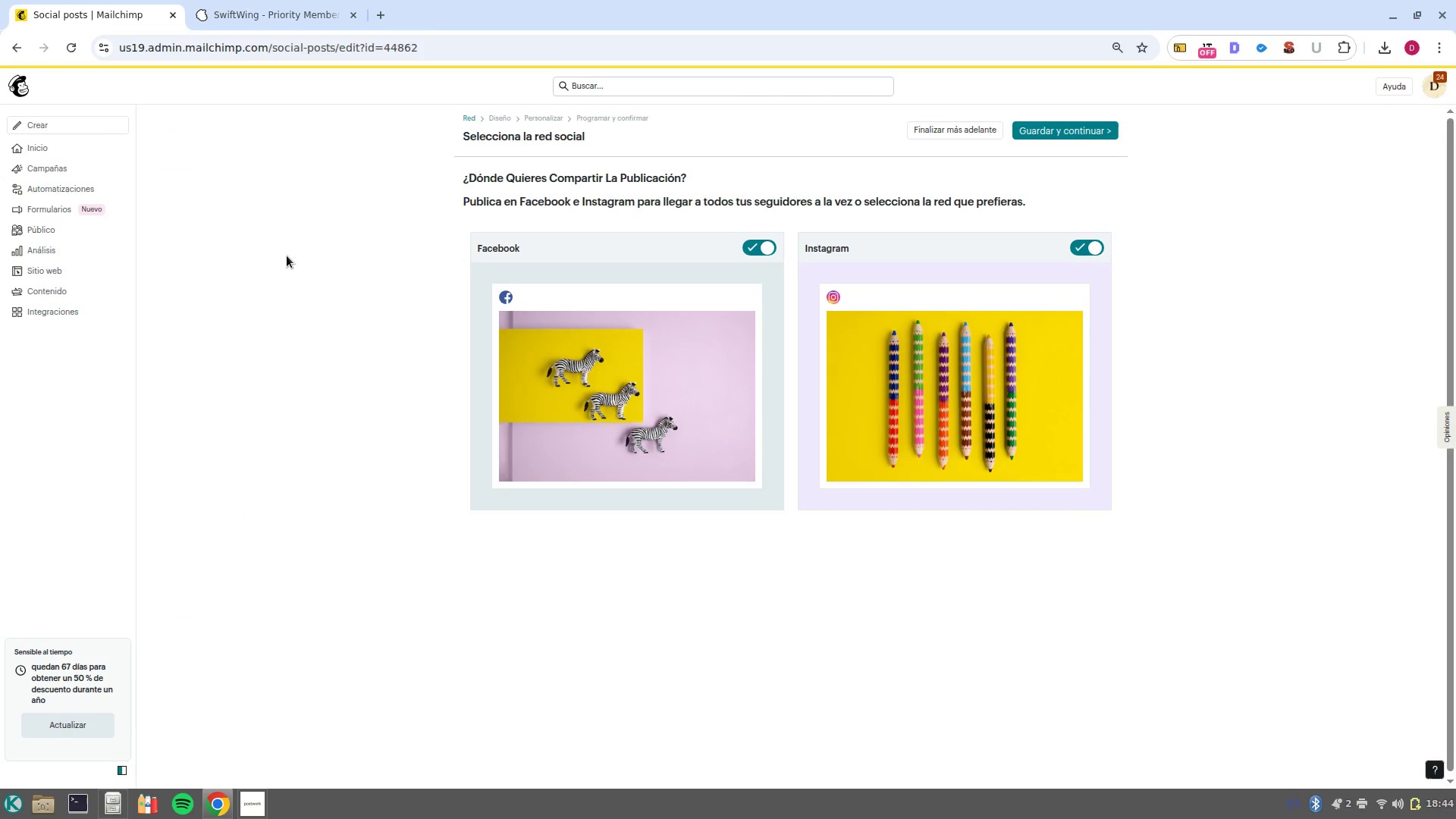 
left_click([1065, 130])
 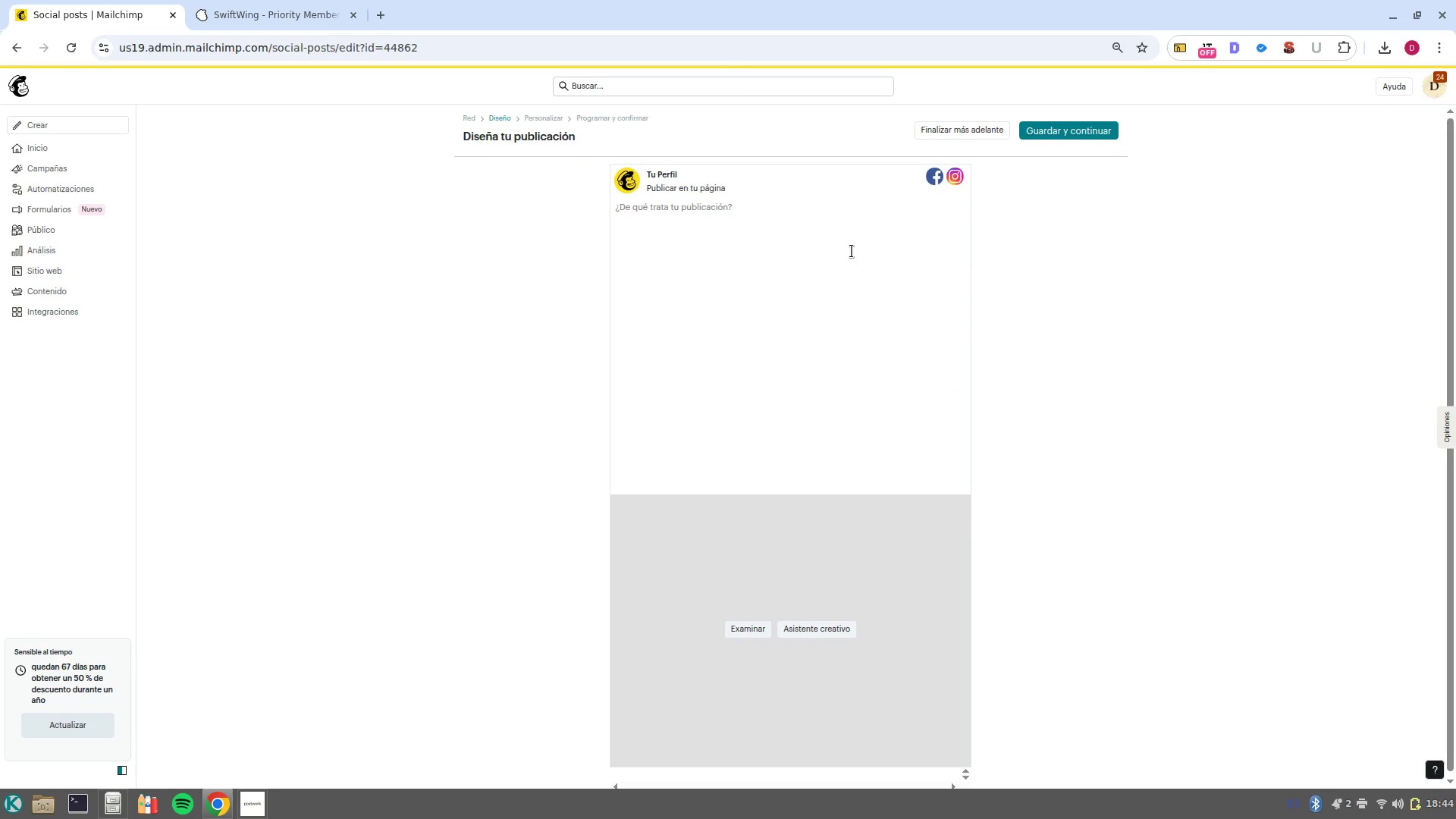 
left_click([852, 243])
 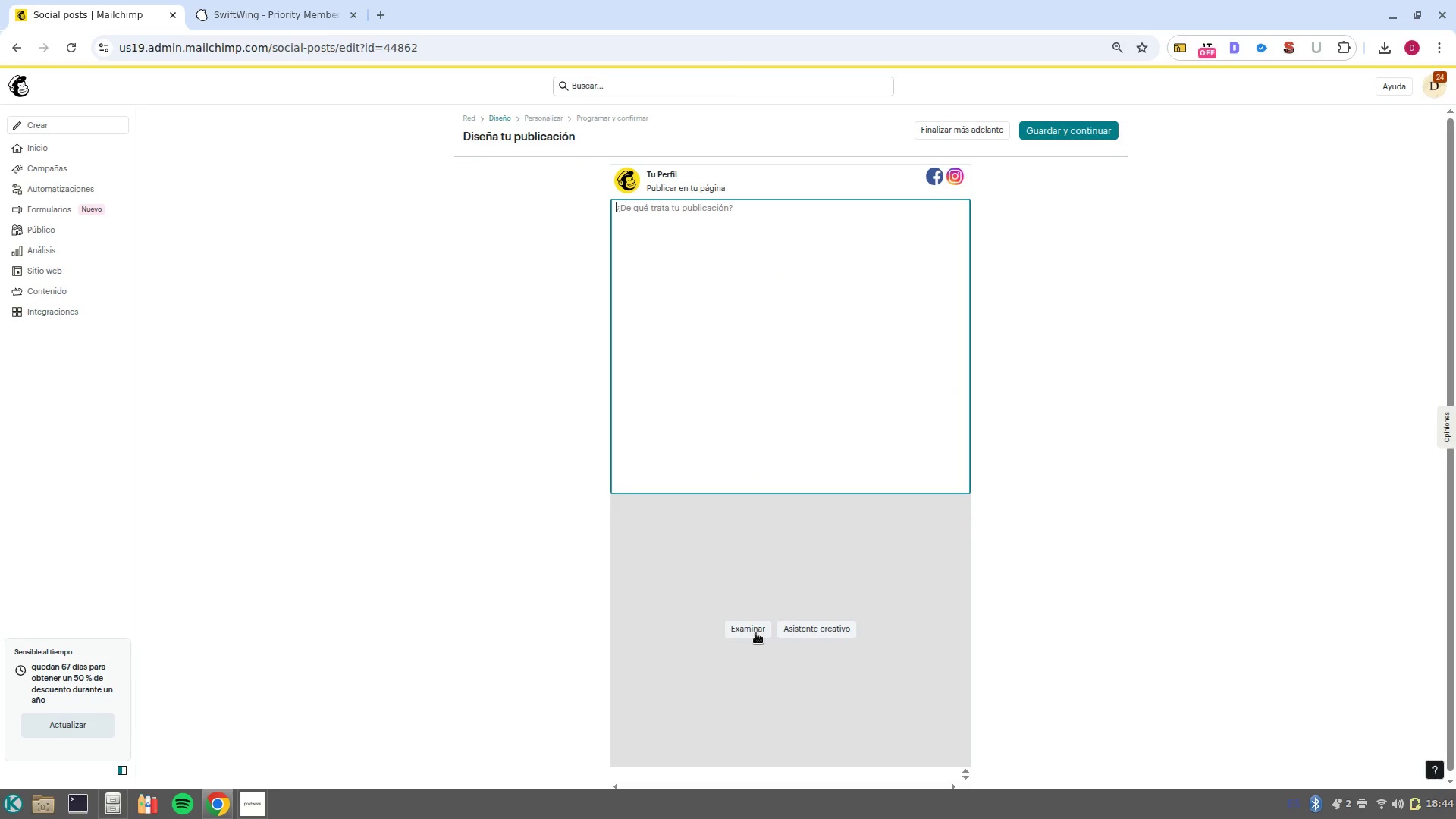 
left_click([800, 632])
 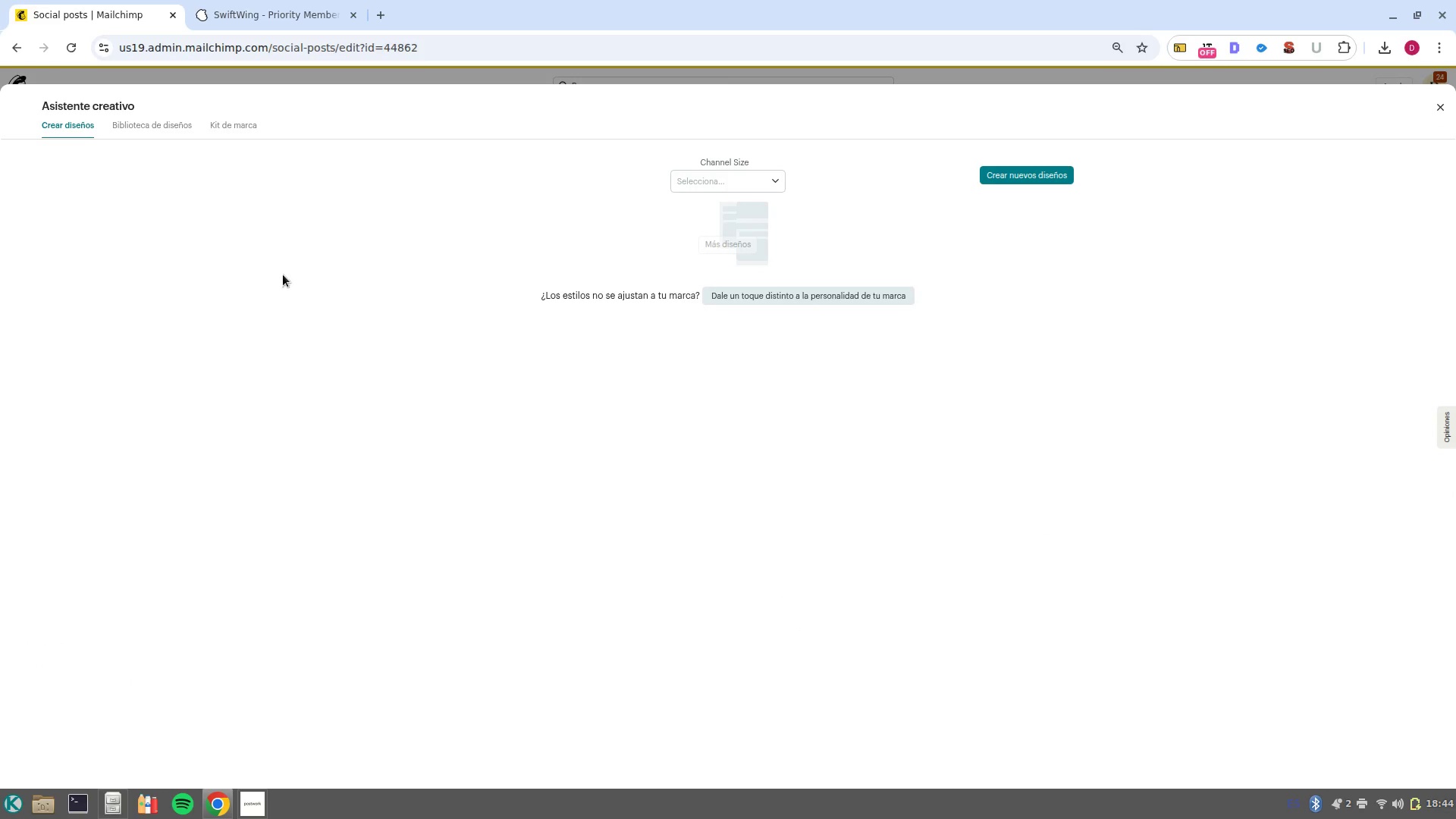 
left_click([158, 141])
 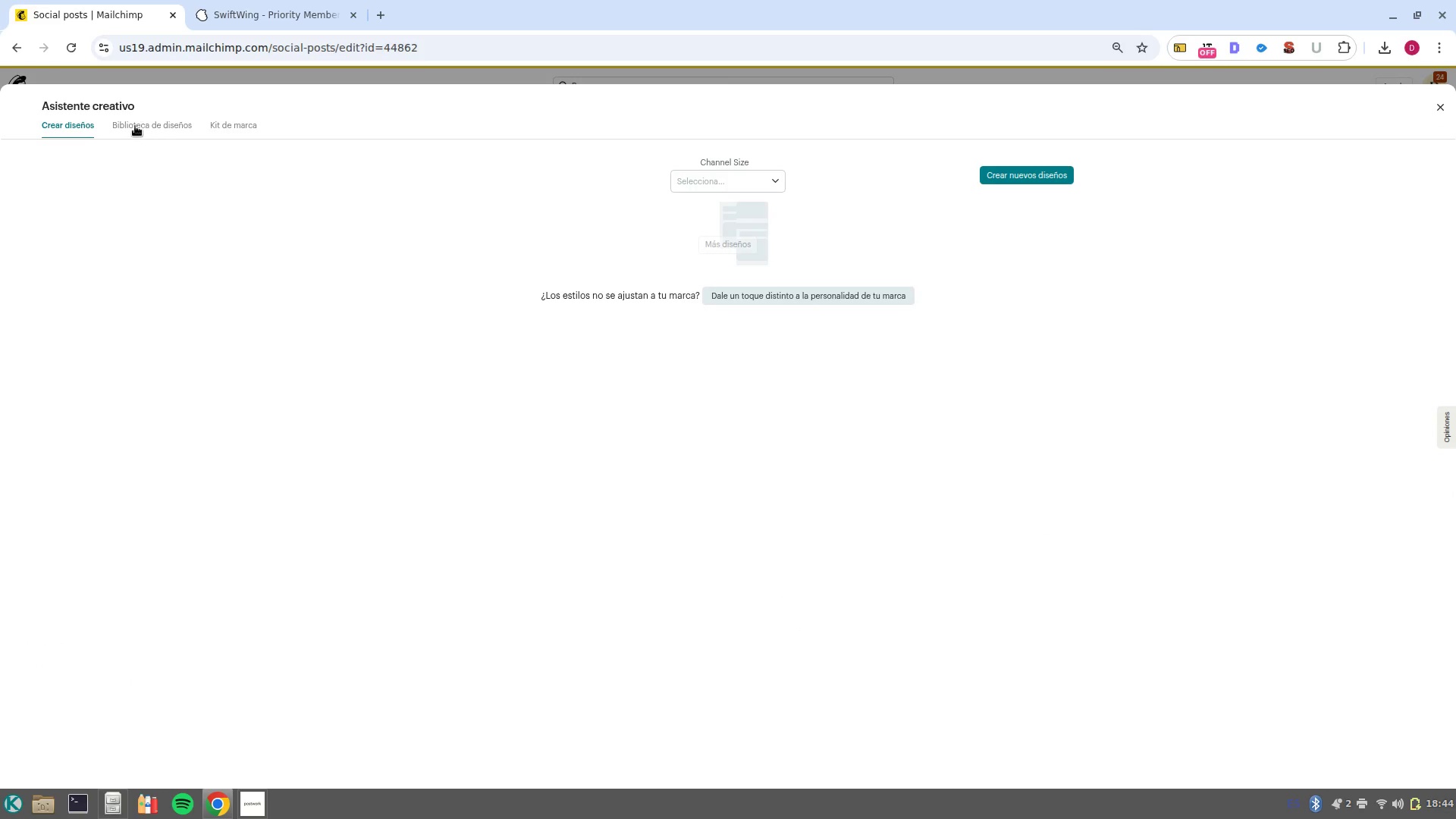 
left_click([135, 126])
 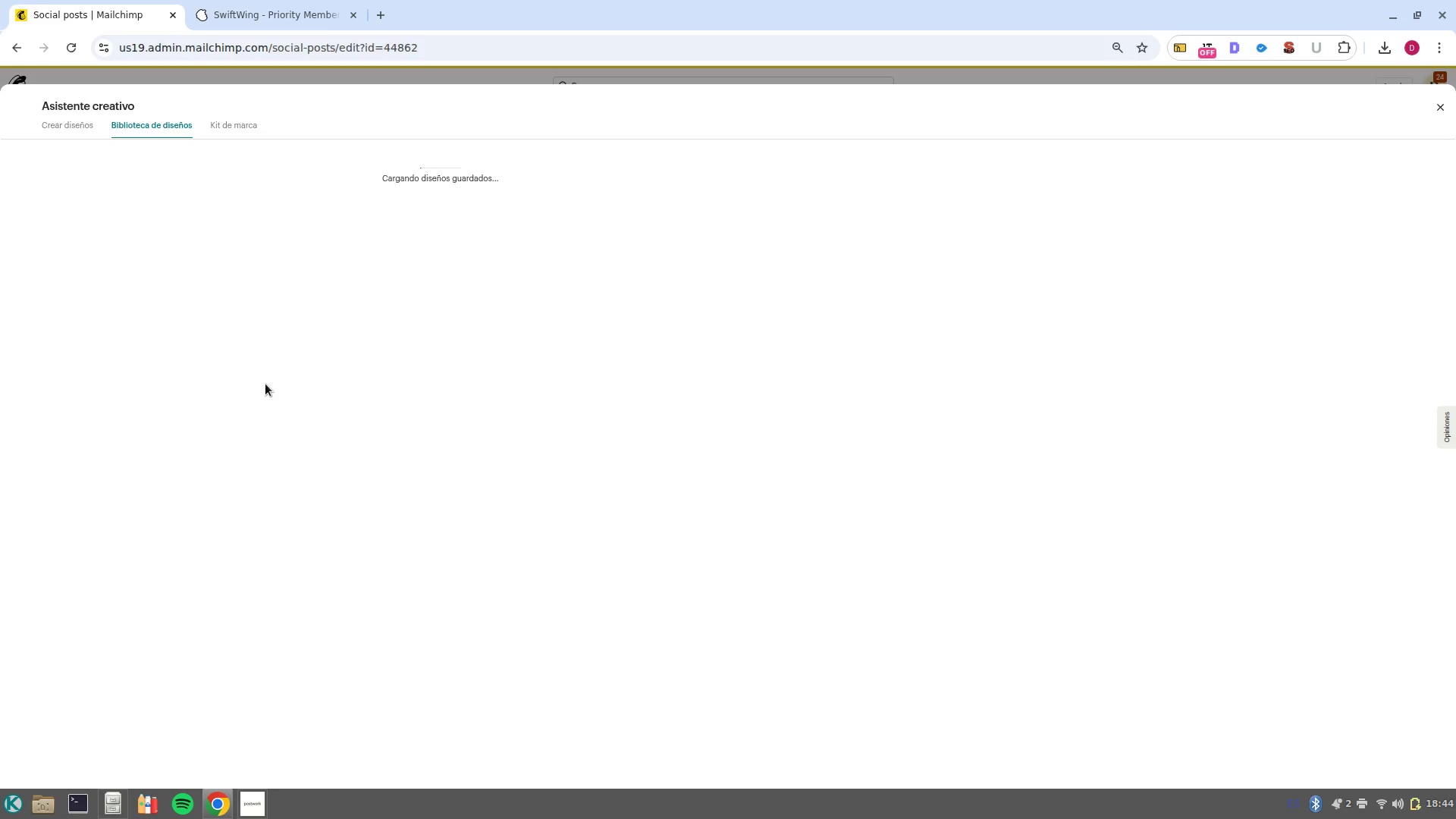 
wait(9.09)
 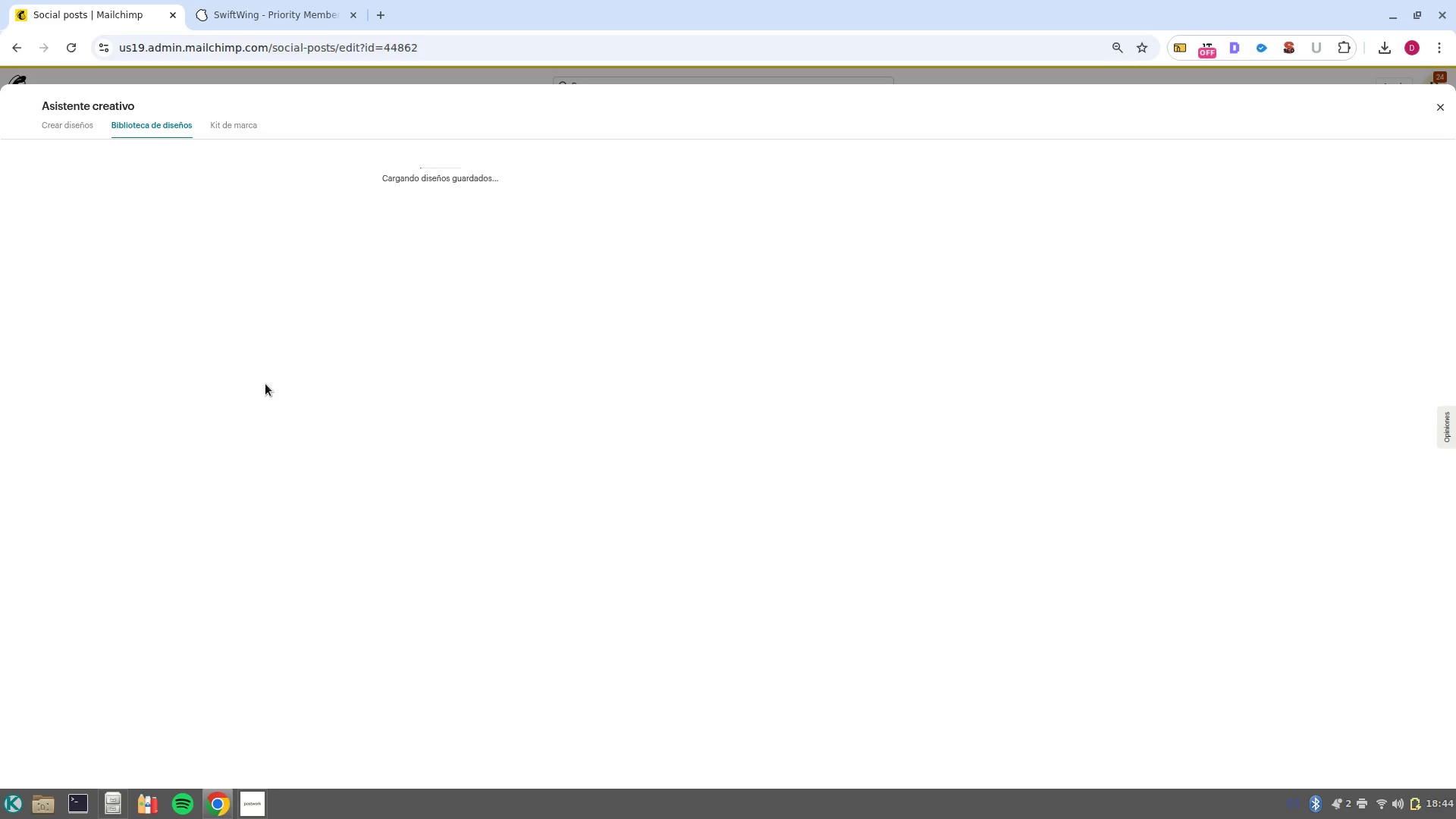 
left_click([80, 123])
 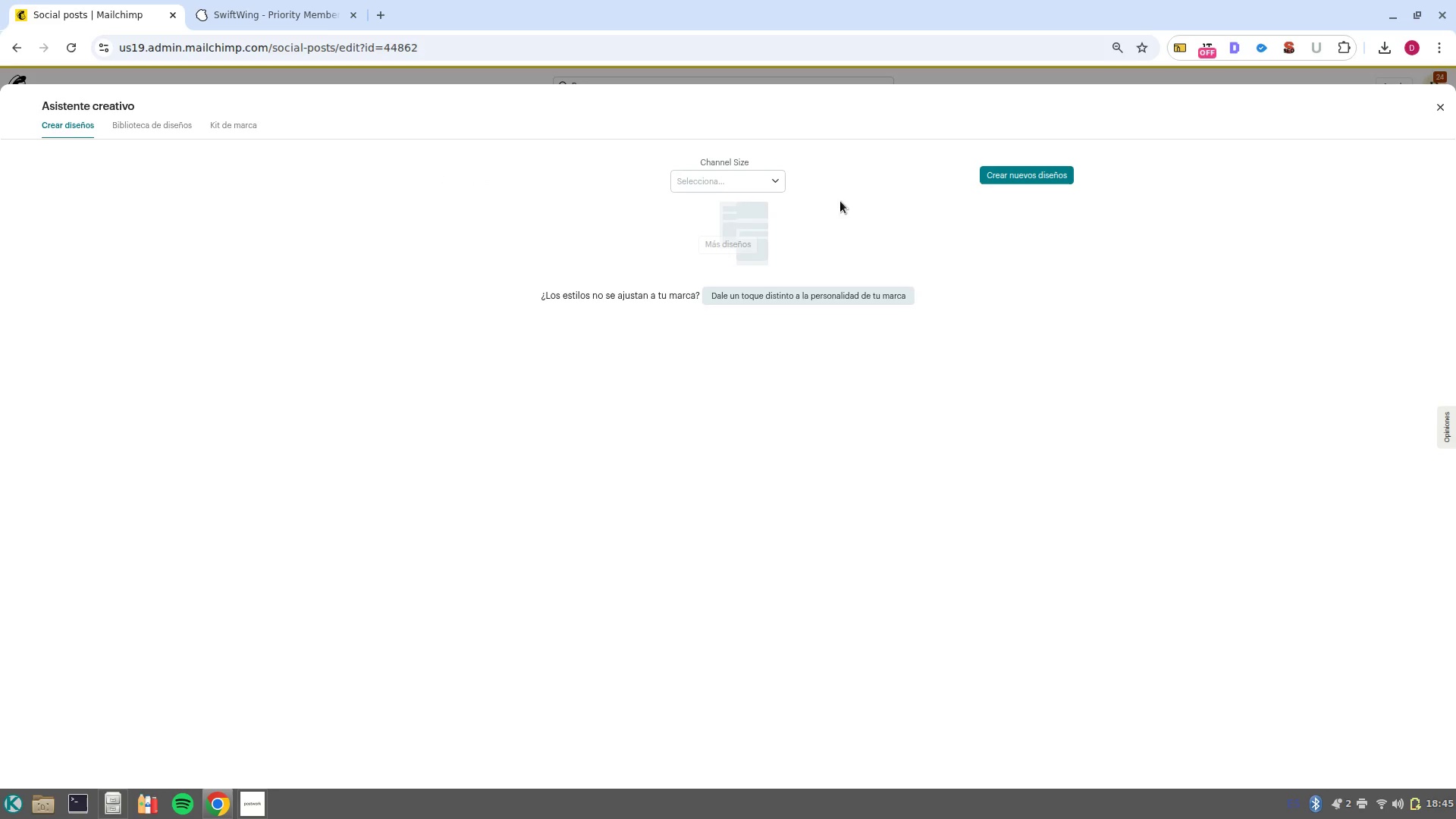 
left_click([787, 179])
 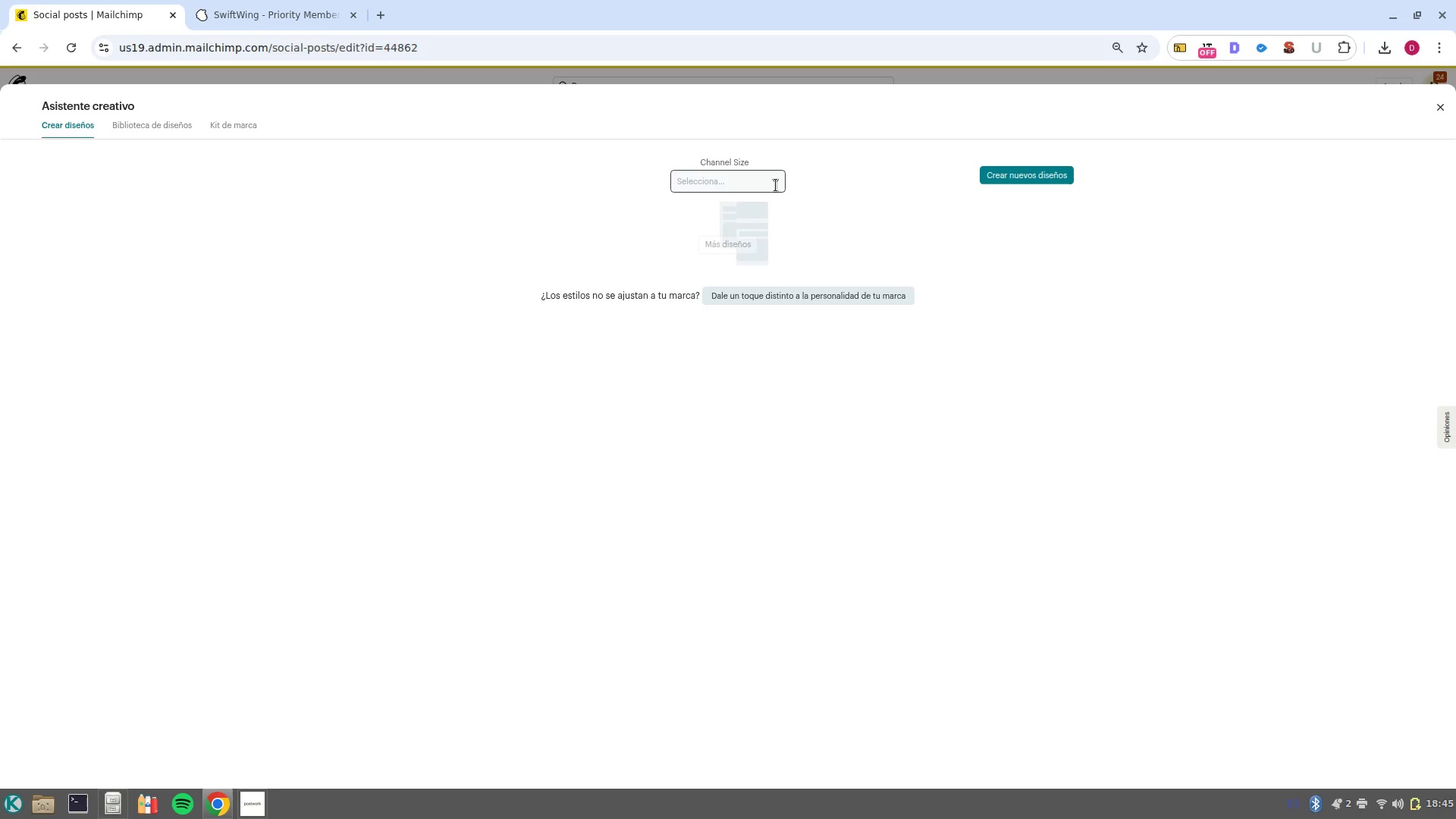 
left_click([776, 185])
 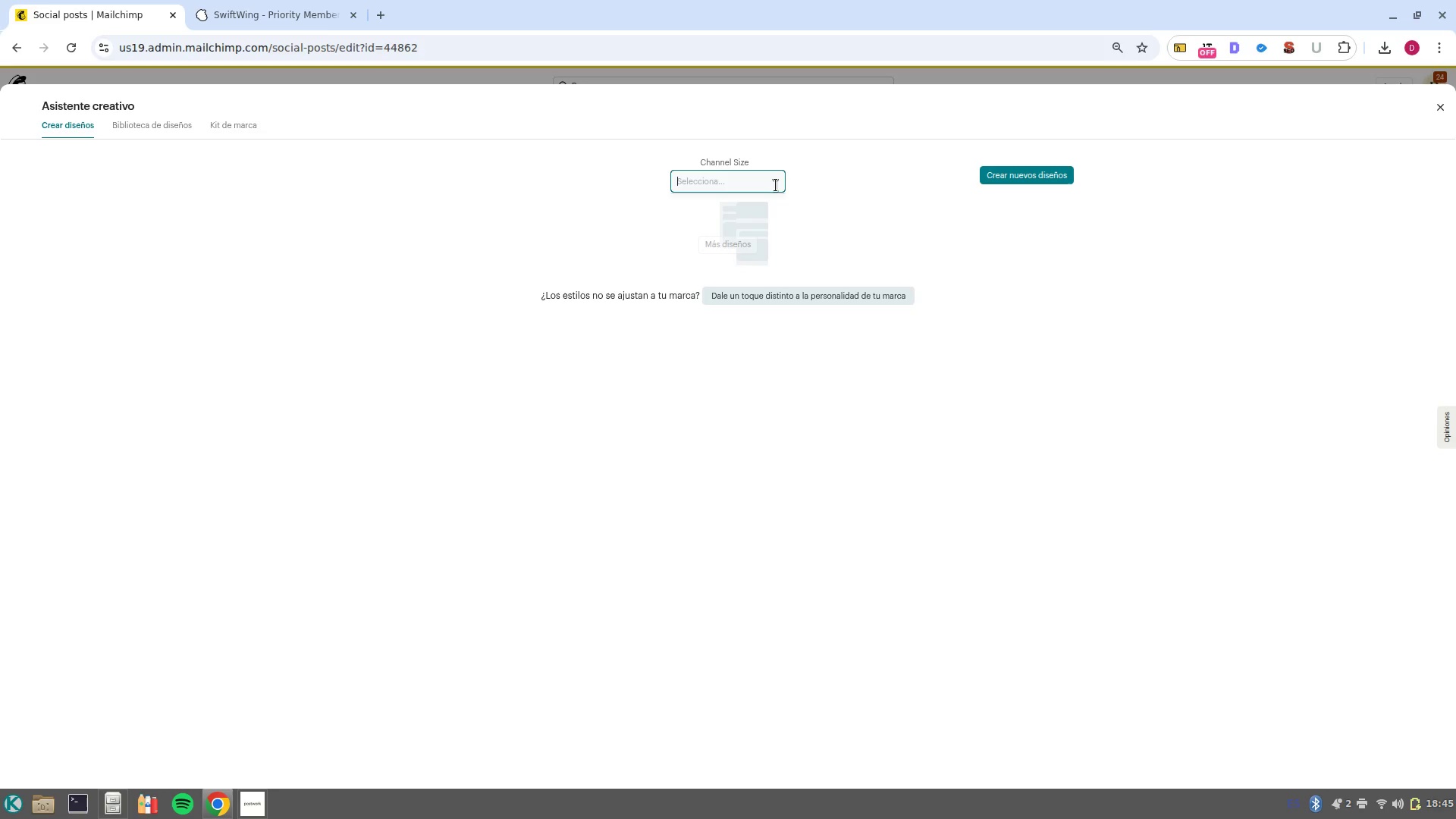 
wait(5.17)
 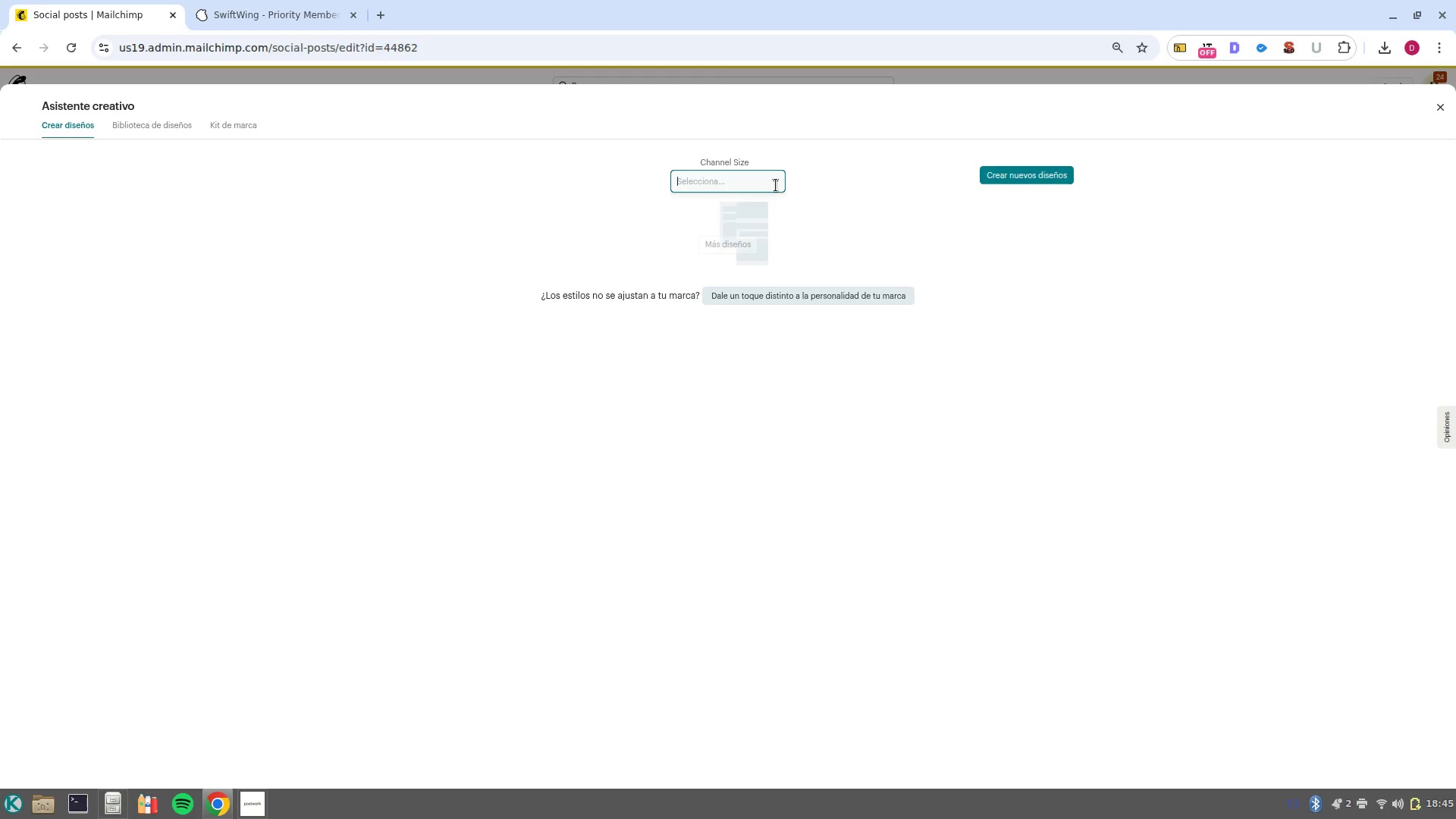 
left_click([1031, 175])
 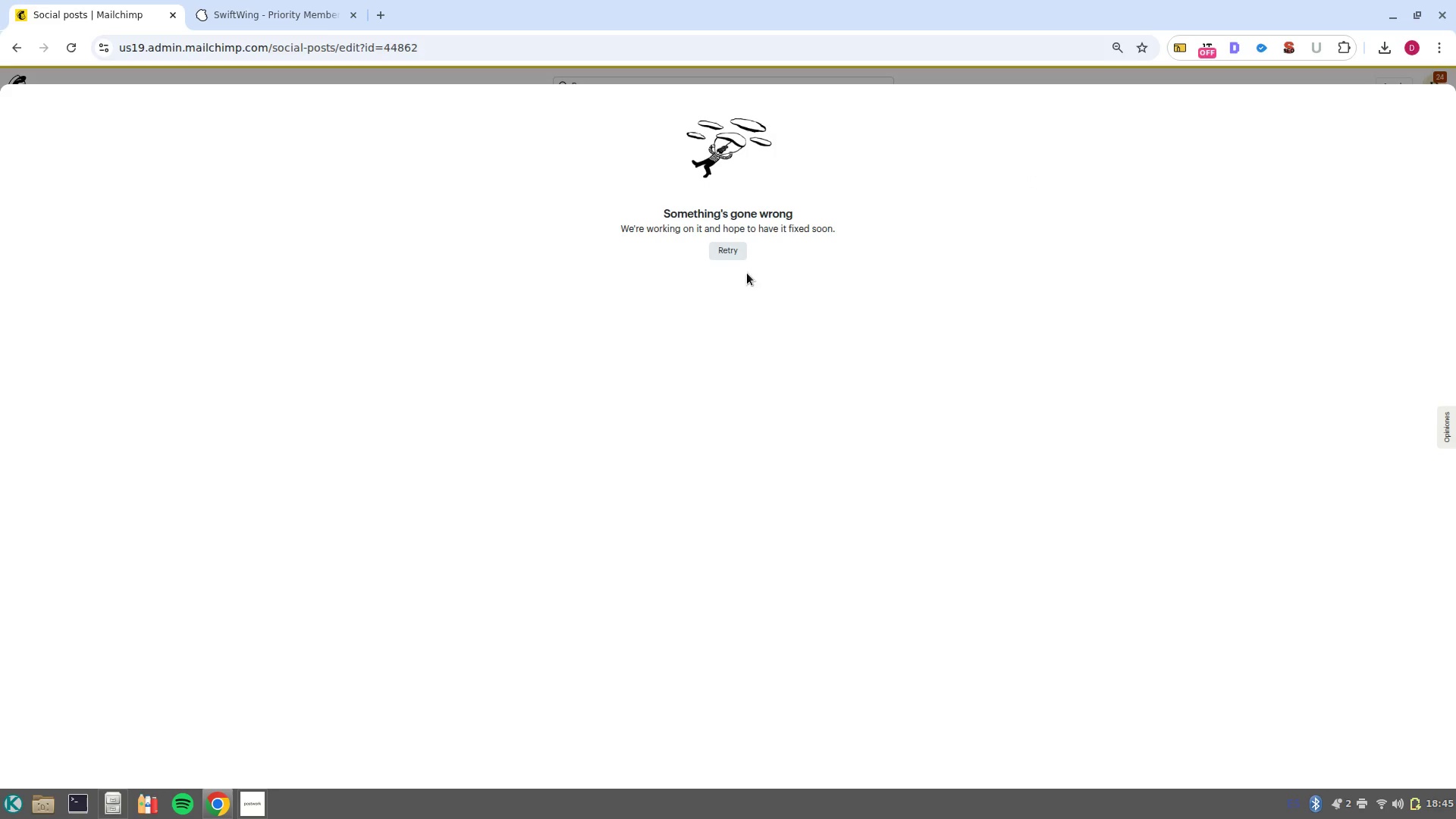 
left_click([724, 257])
 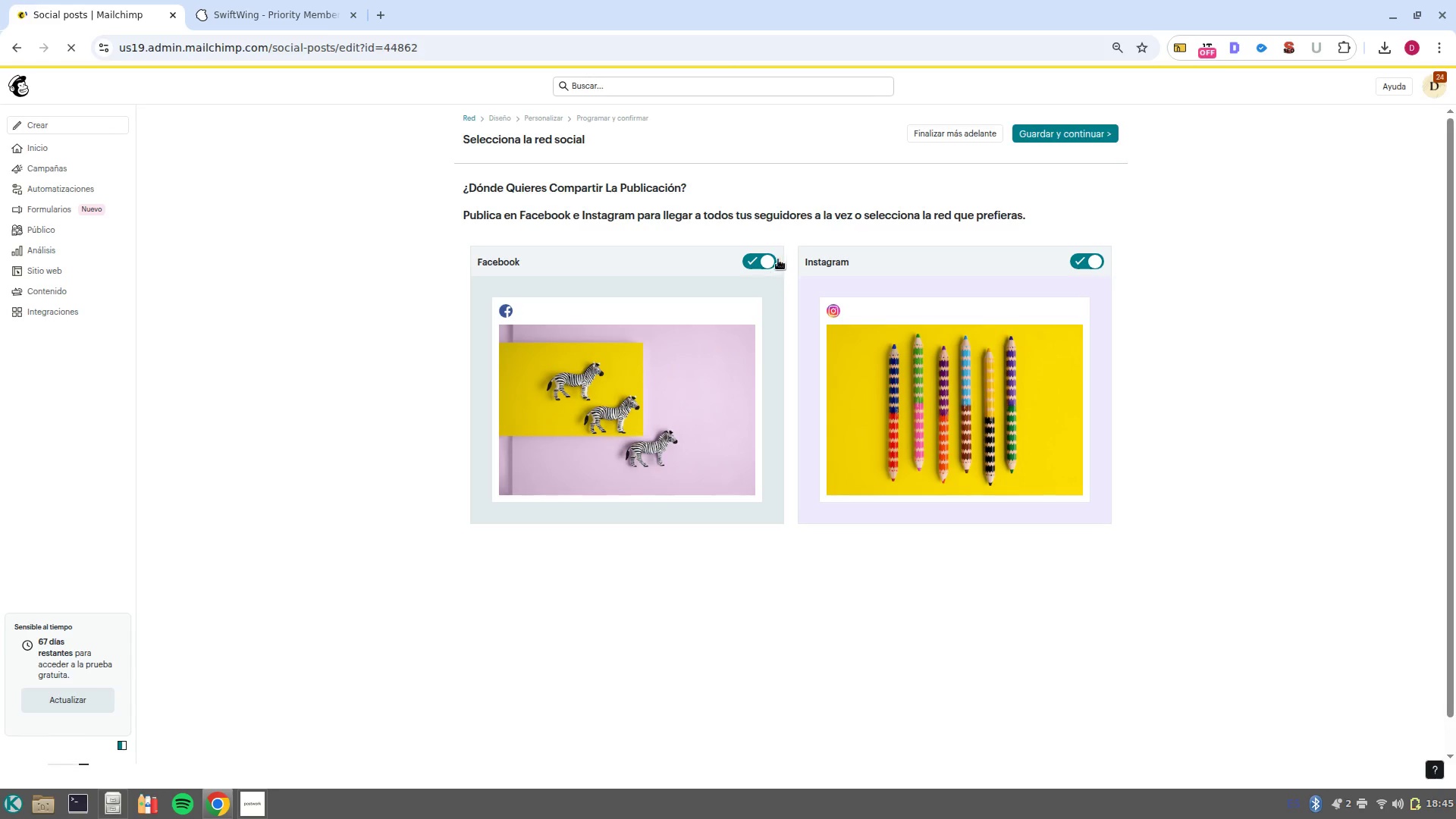 
wait(6.72)
 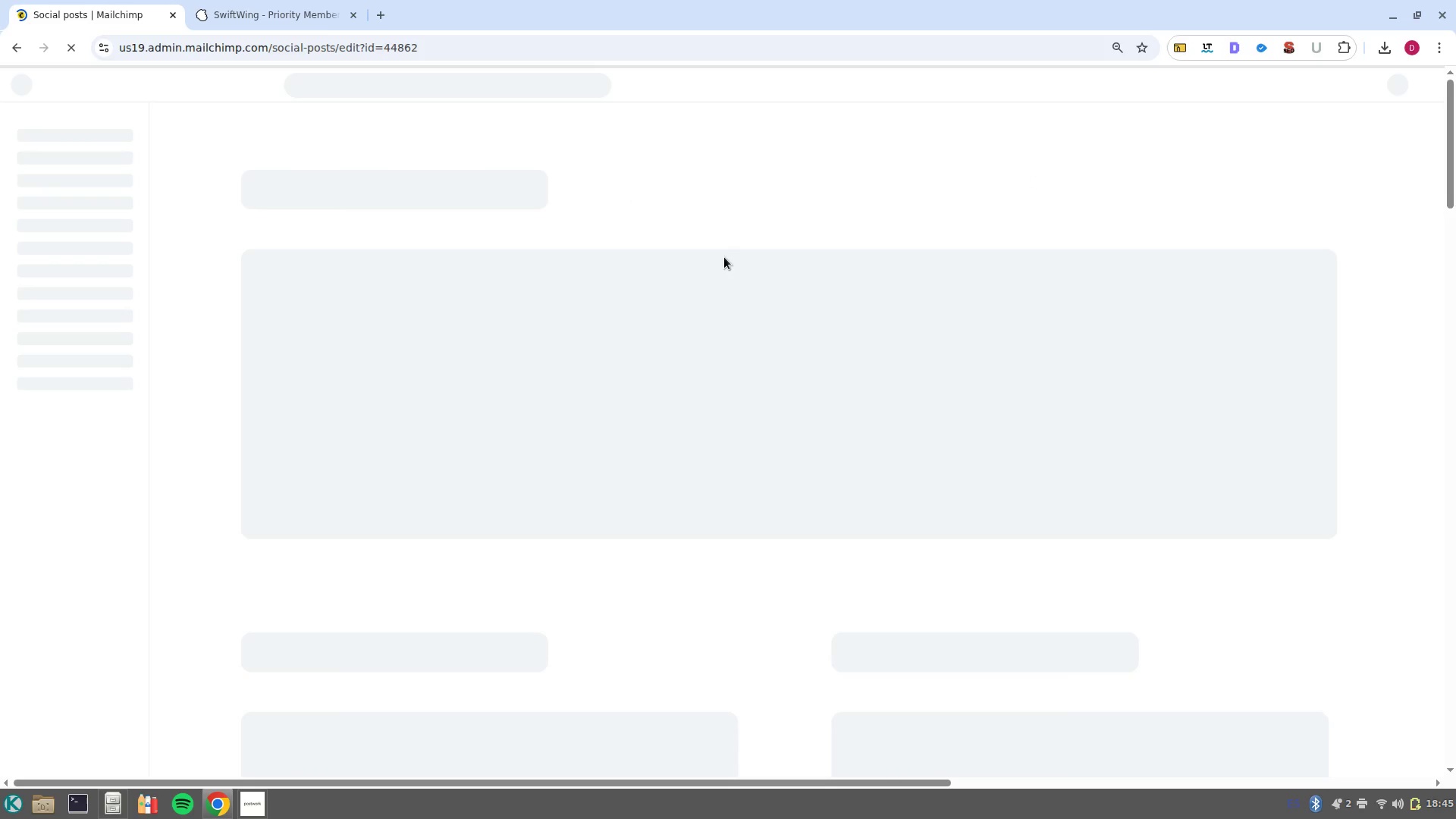 
left_click([1050, 133])
 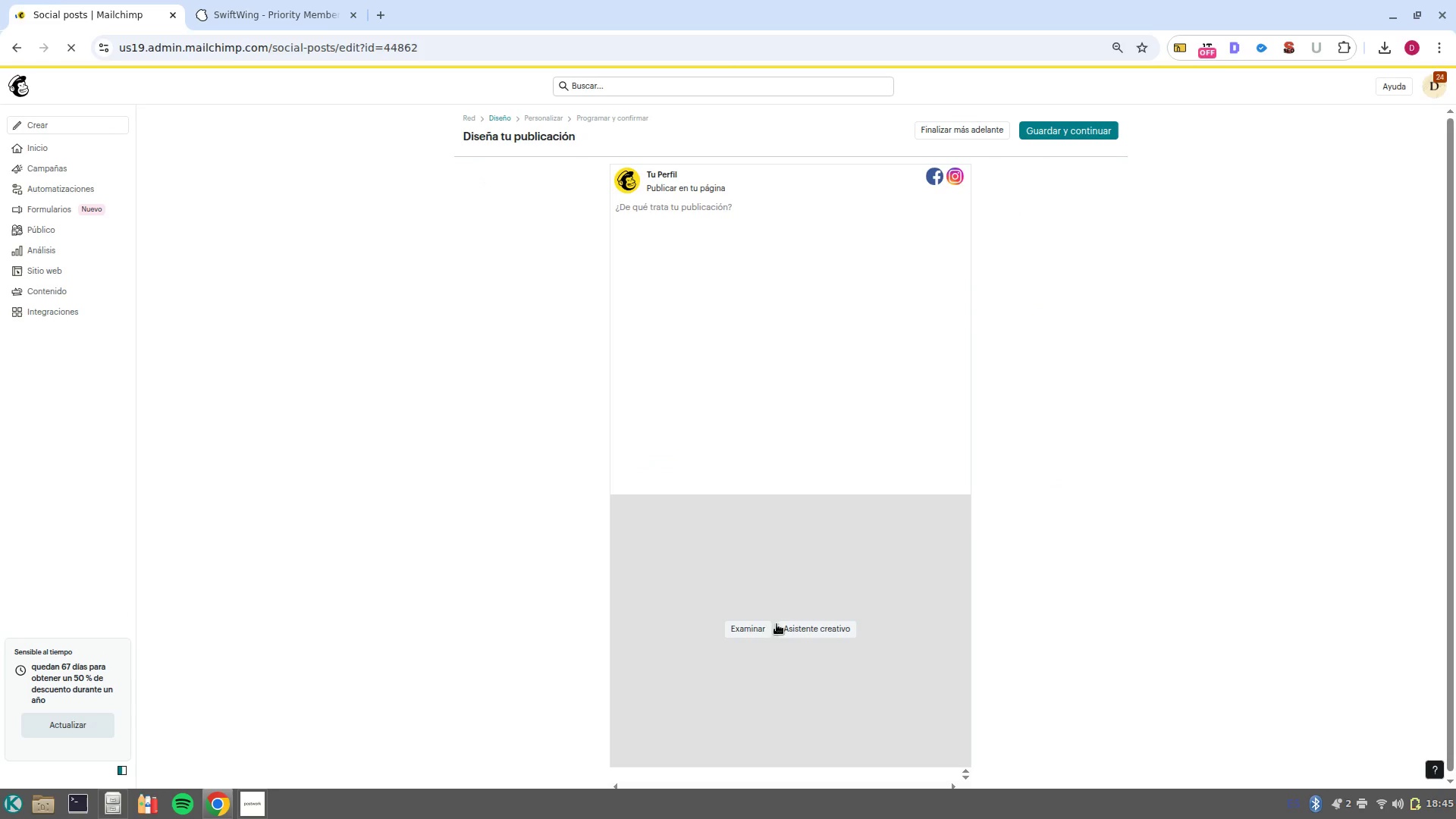 
left_click([786, 635])
 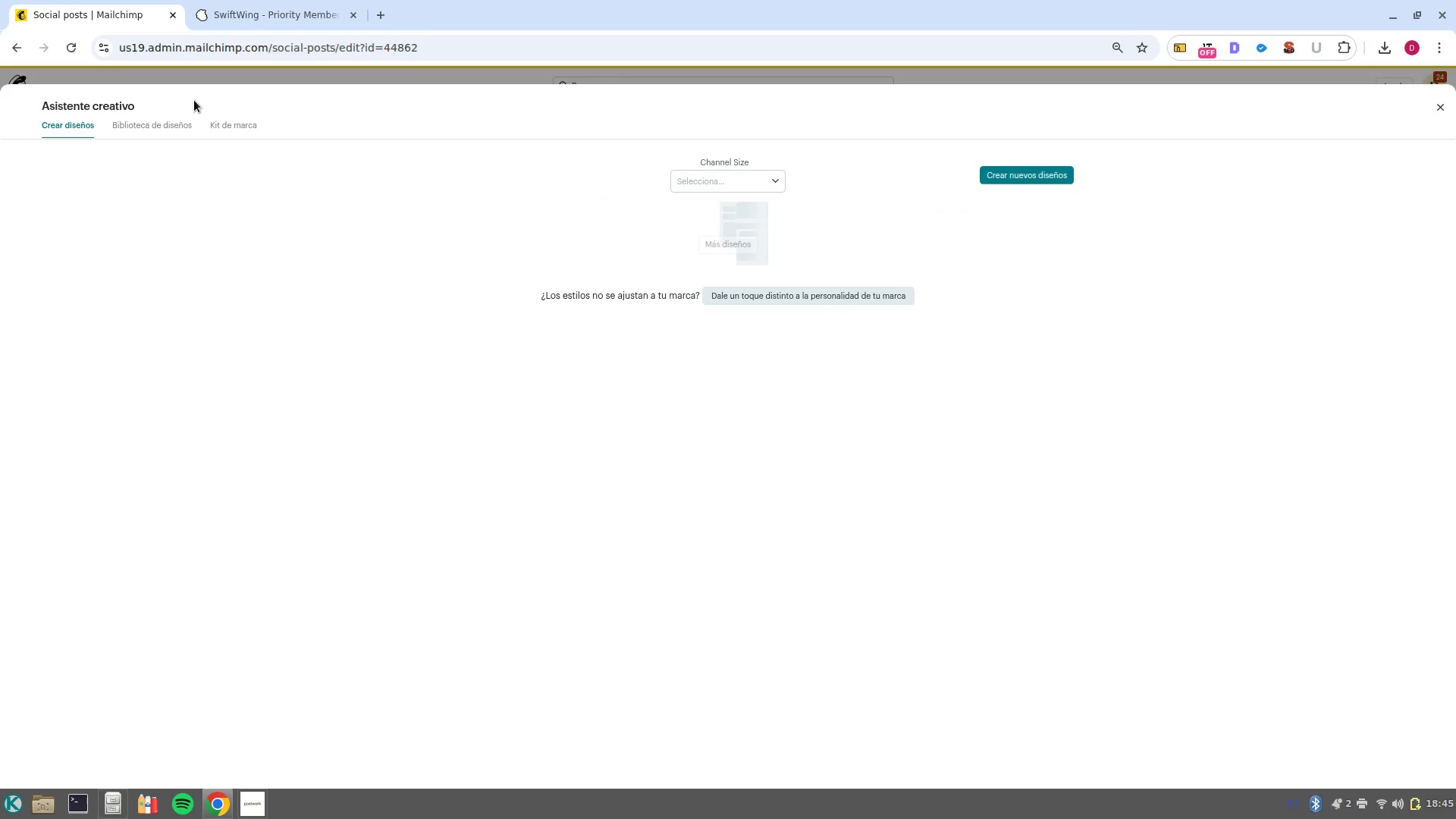 
left_click([140, 119])
 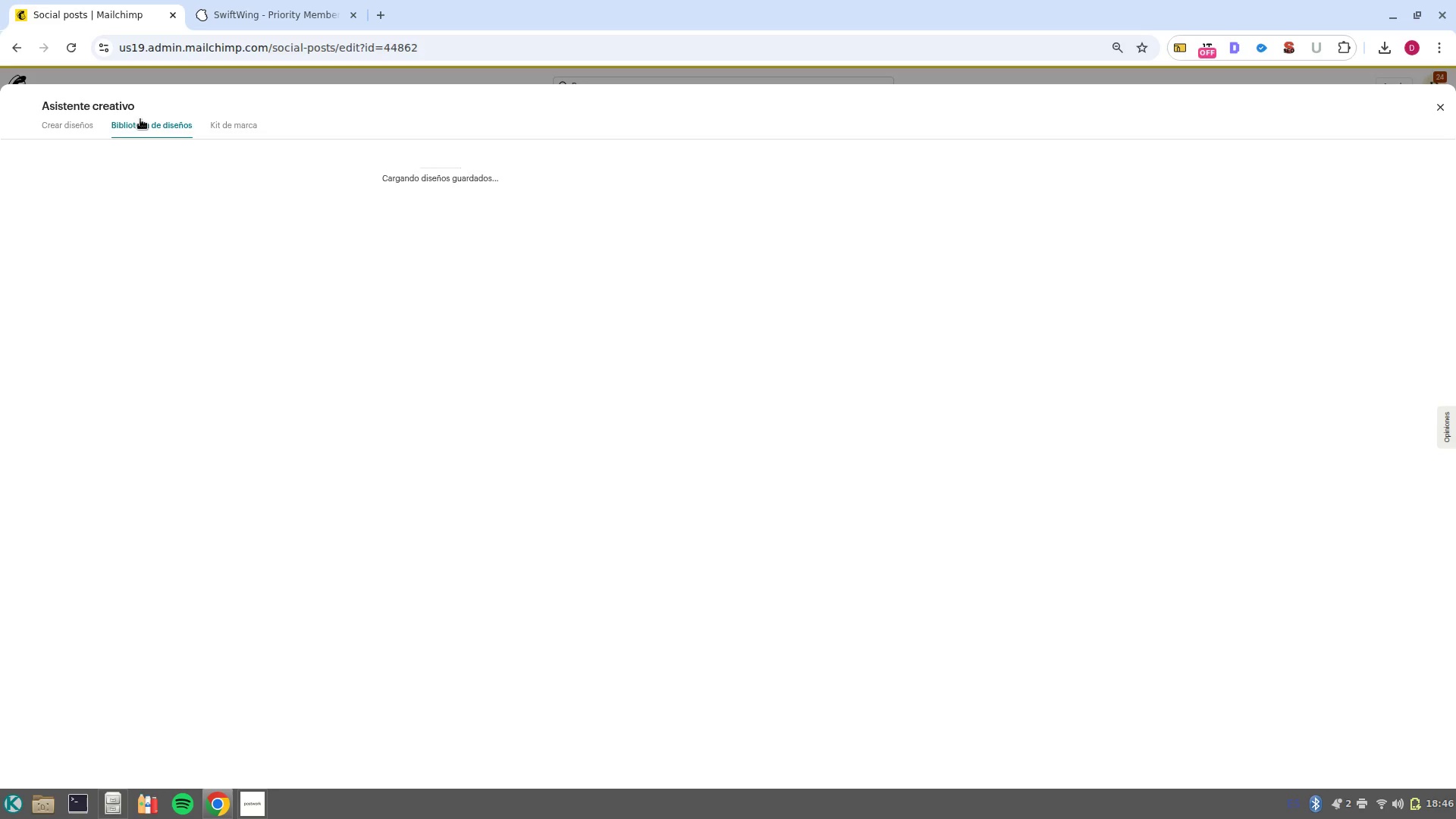 
wait(81.97)
 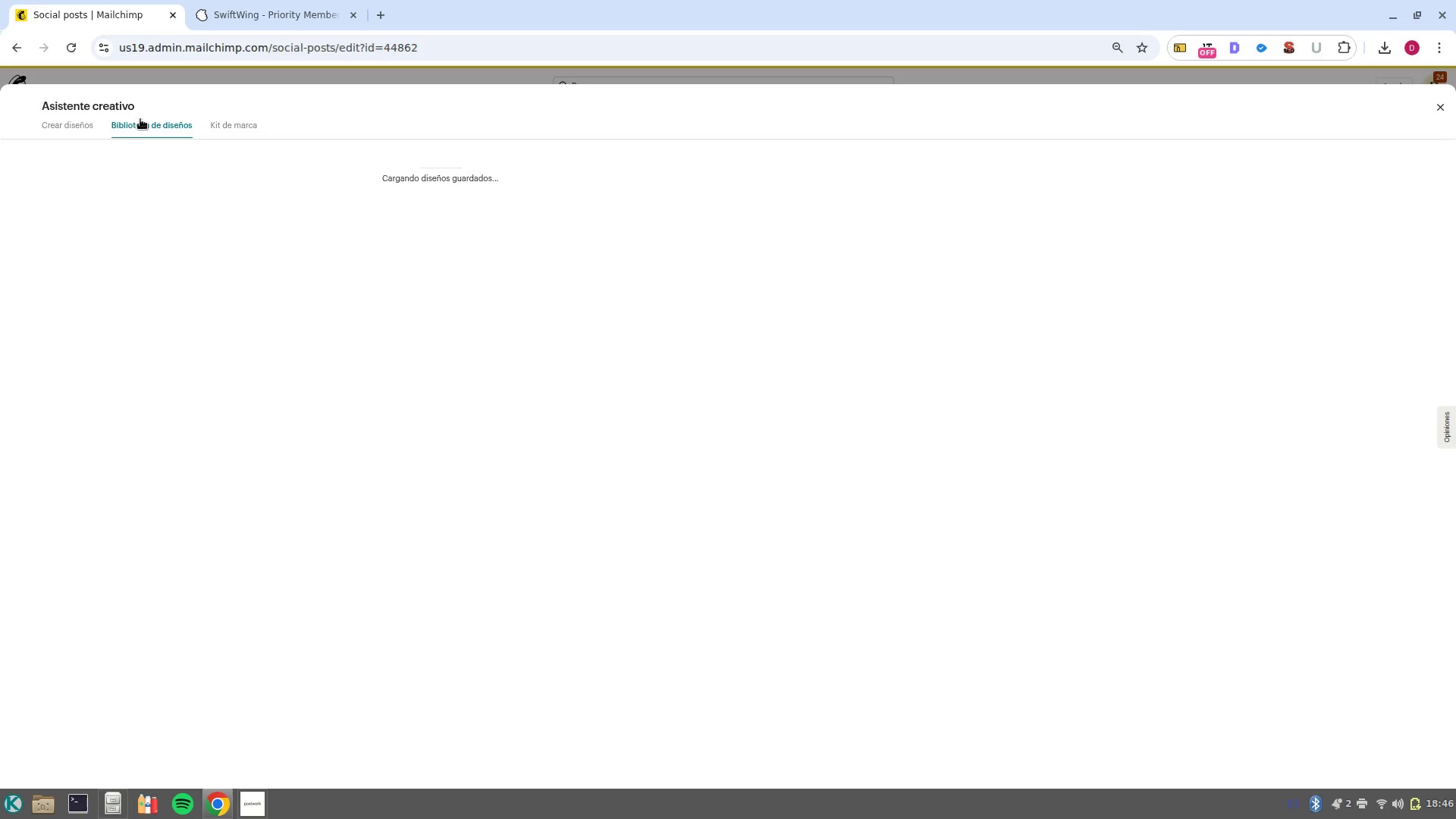 
left_click([1439, 107])
 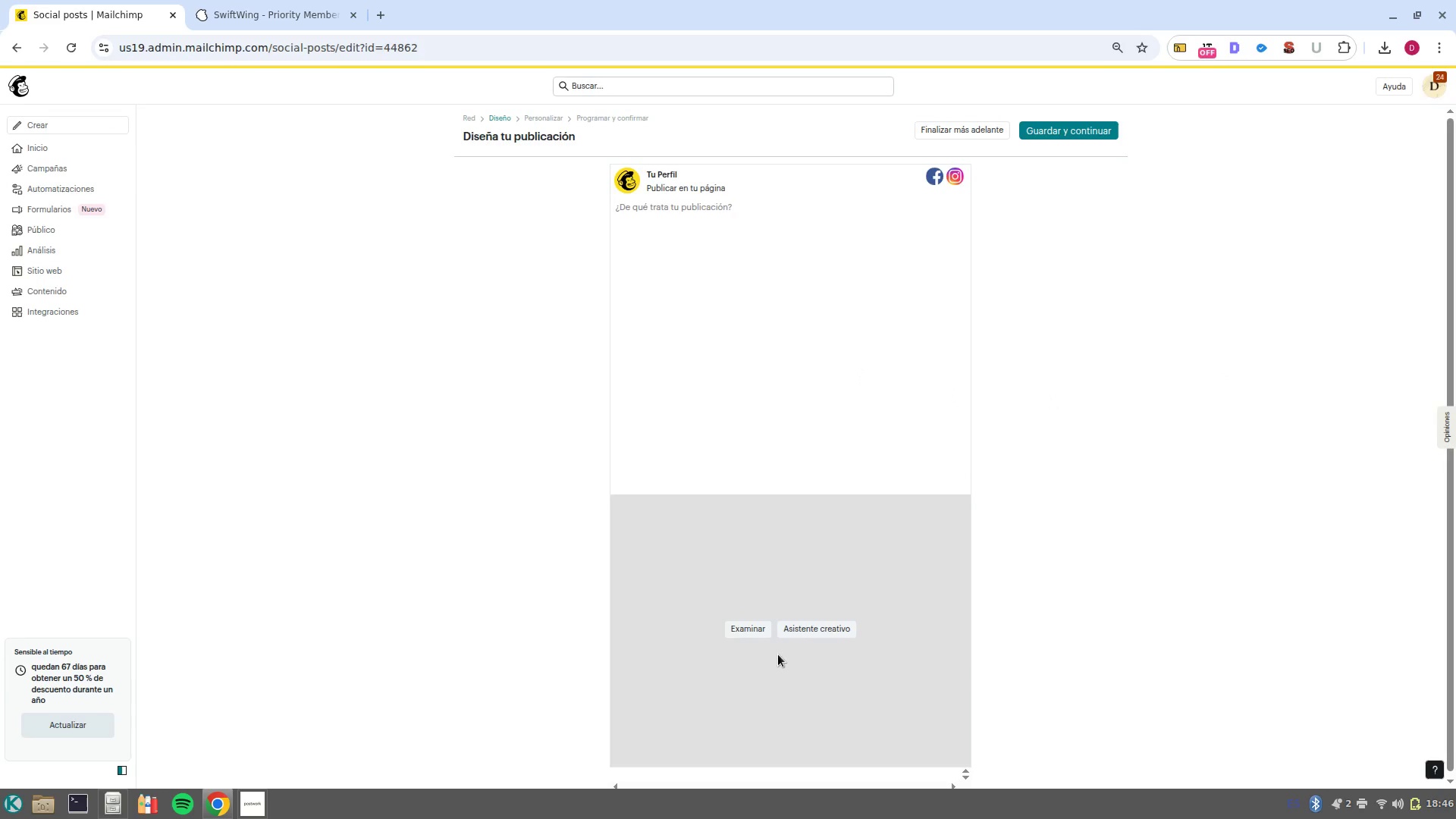 
left_click([736, 629])
 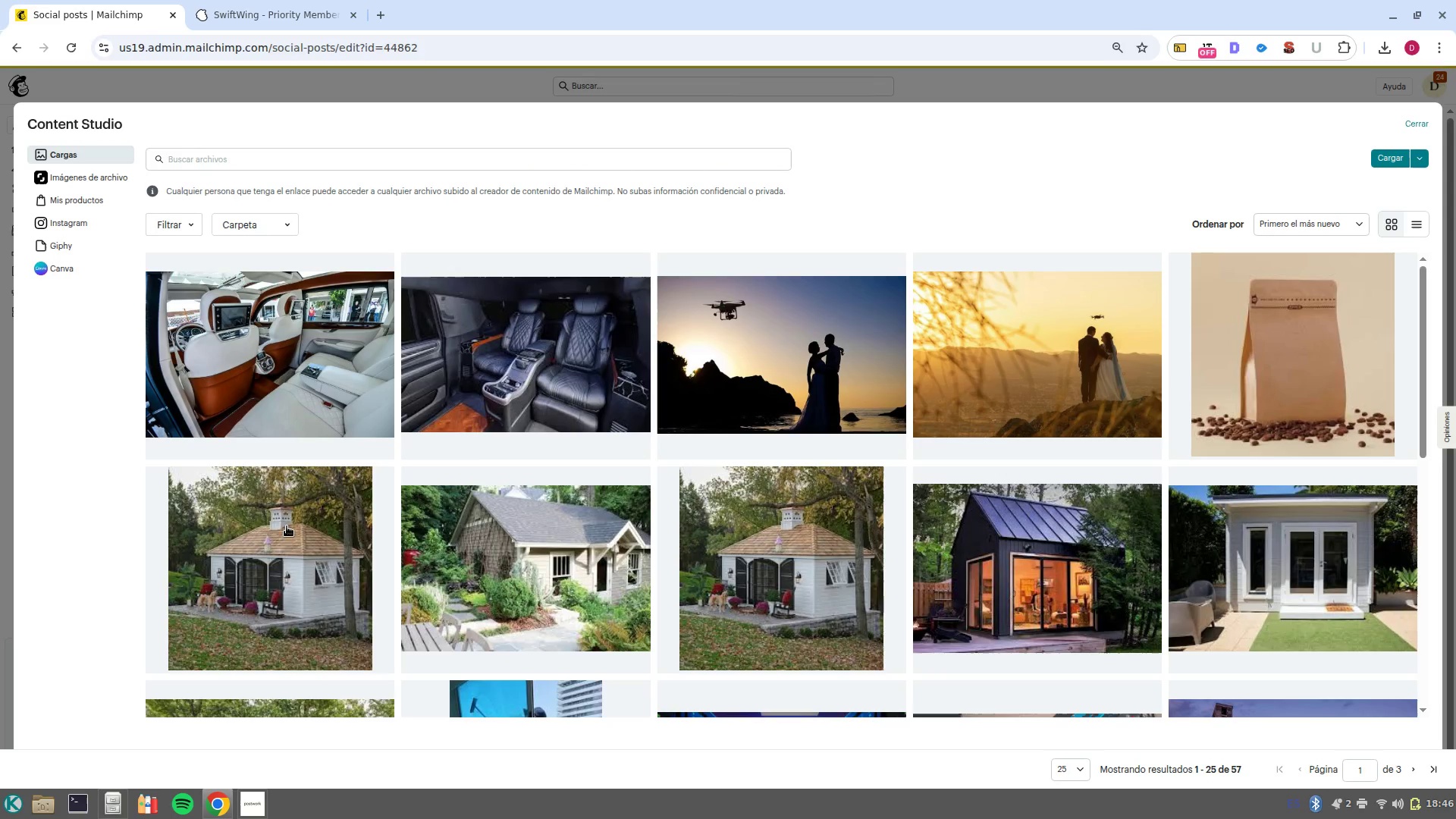 
left_click([541, 360])
 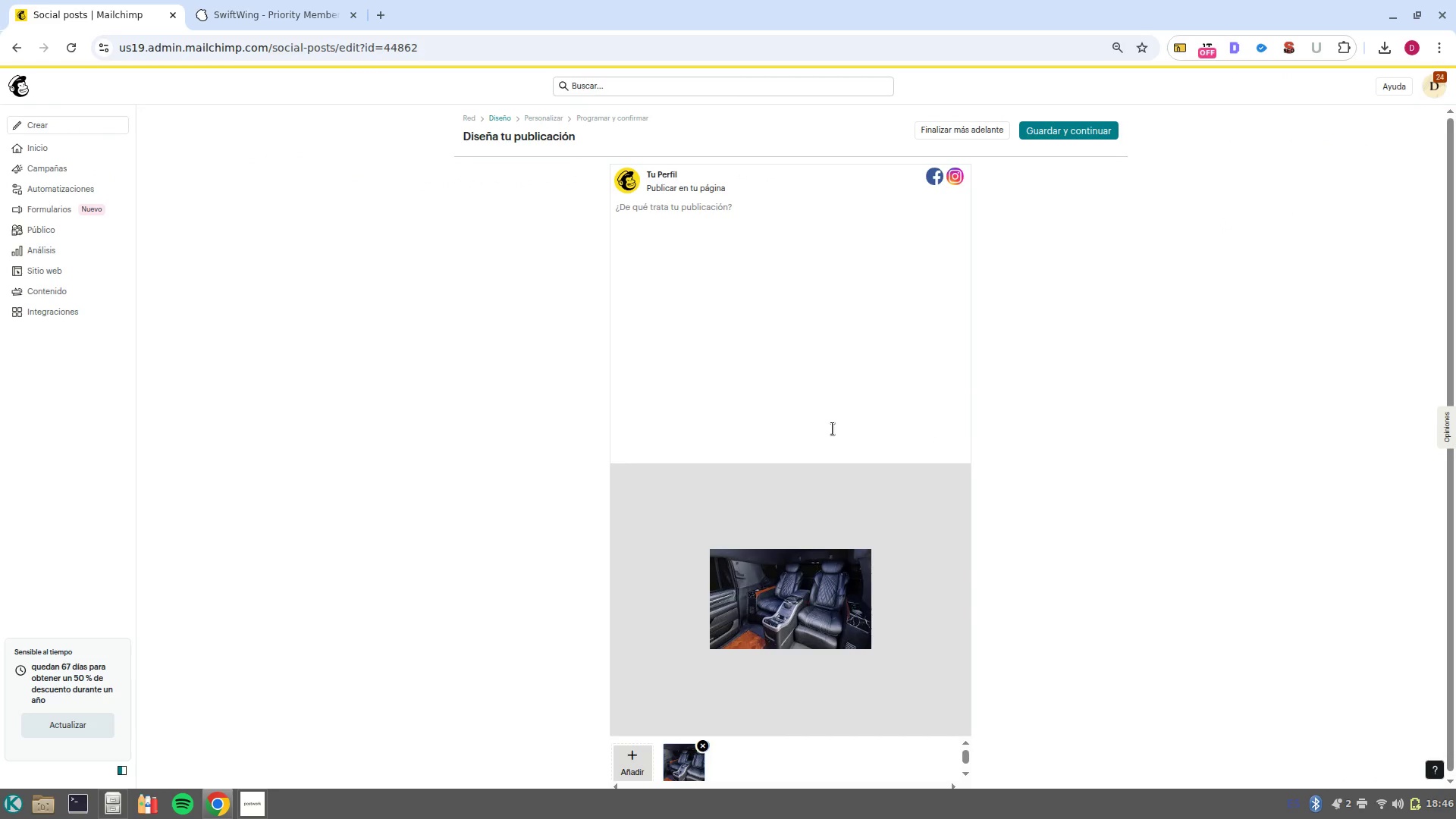 
left_click([792, 248])
 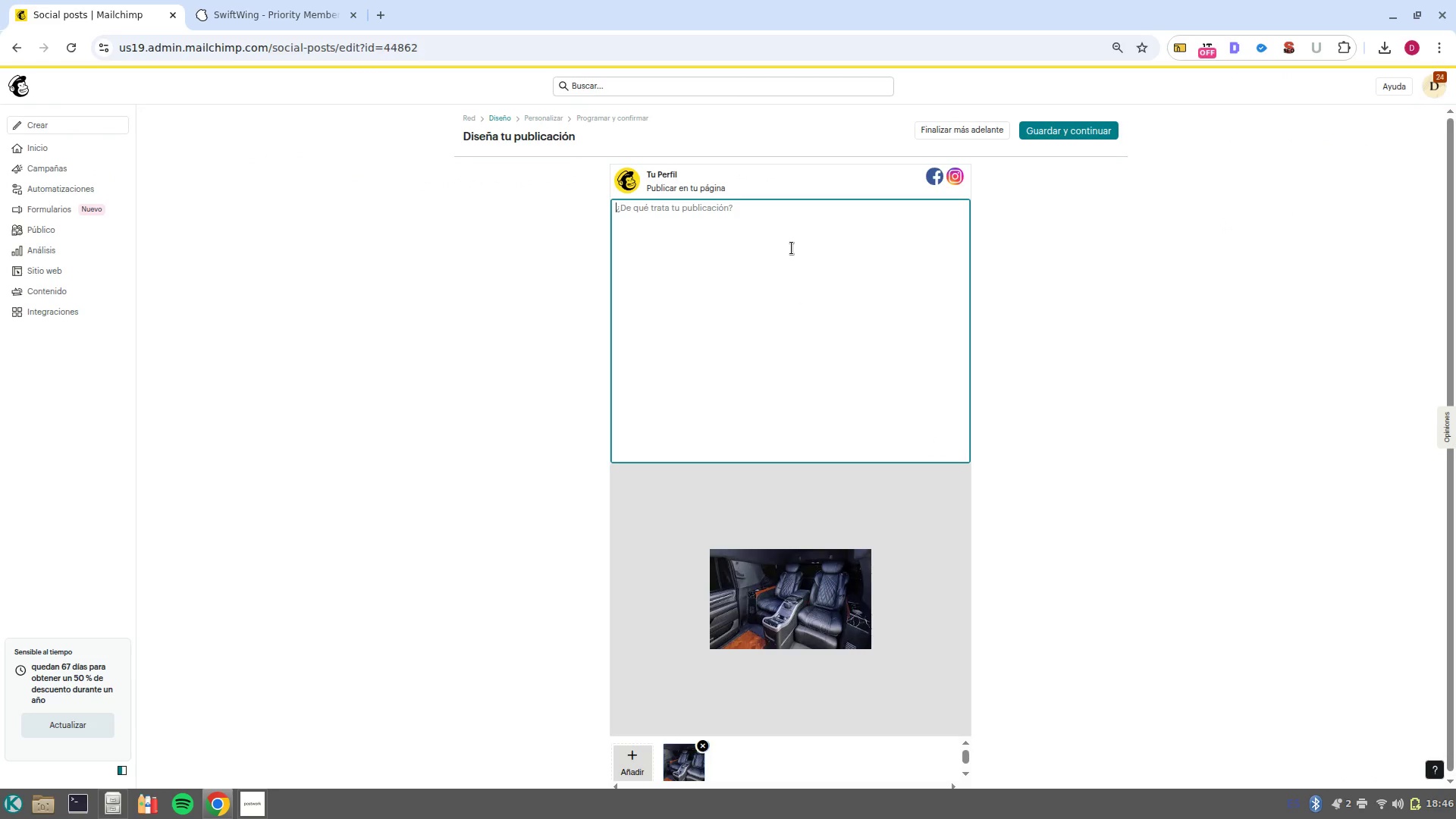 
type(Your Executive seat is waiting. )
key(Backspace)
key(Backspace)
type(! Reclaim your pr)
key(Backspace)
key(Backspace)
type(Prip)
key(Backspace)
type(ority Memberc)
key(Backspace)
type(ship Status and enjouy)
key(Backspace)
key(Backspace)
key(Backspace)
type(oy guaranteed aval)
key(Backspace)
type(iliability and exclusive corporate rates on your next airport transfer.)
 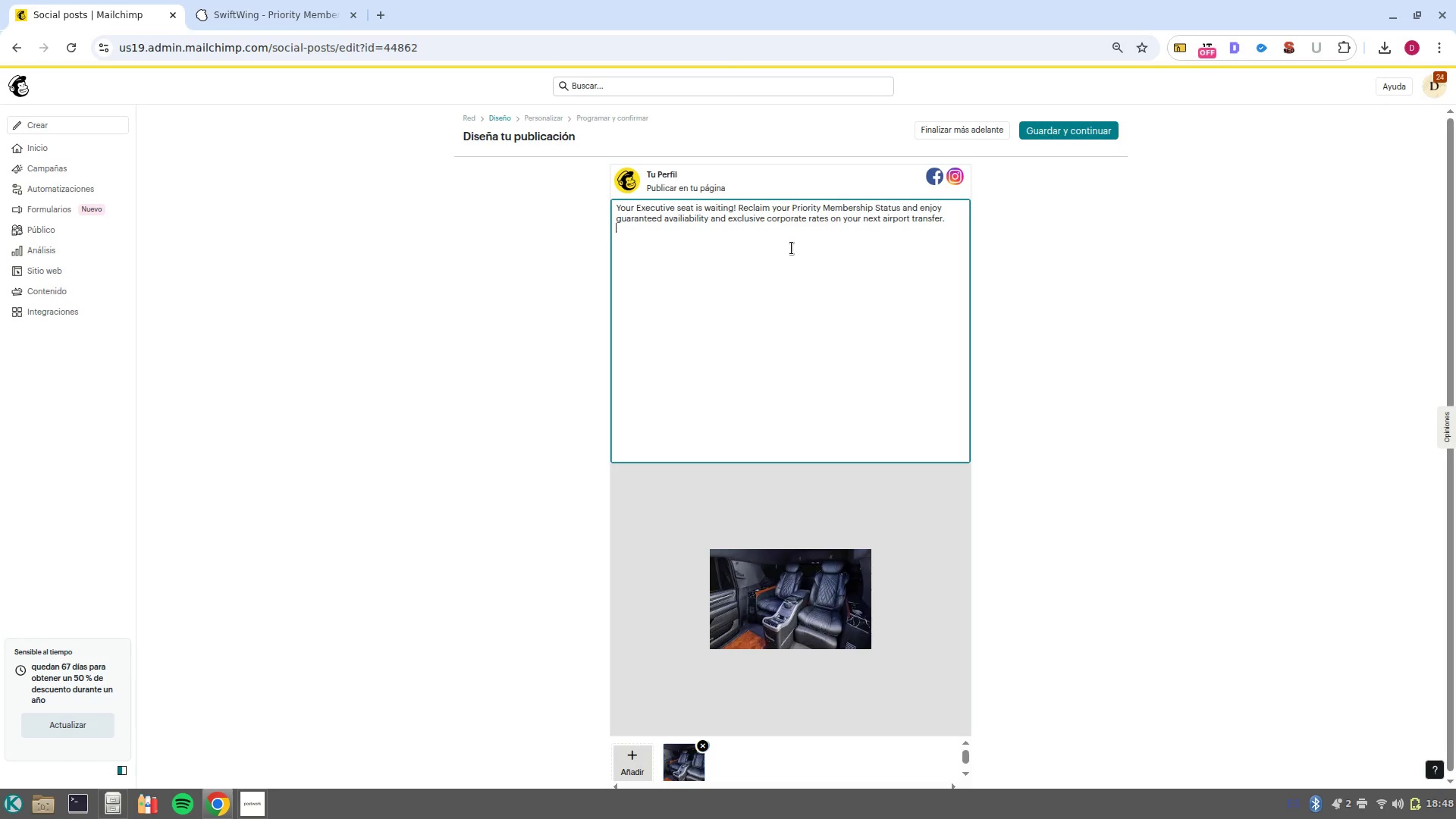 
 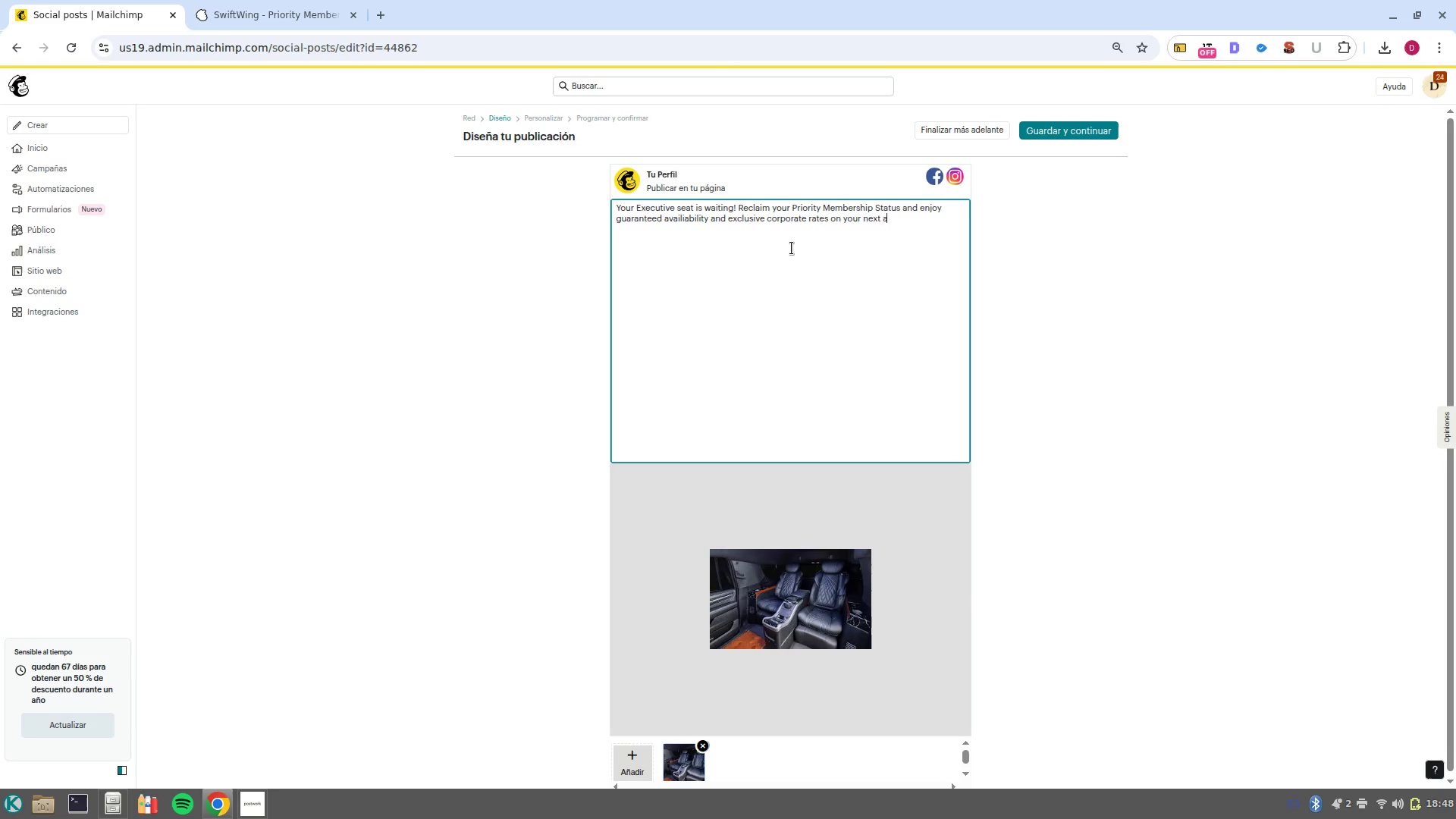 
key(Enter)
 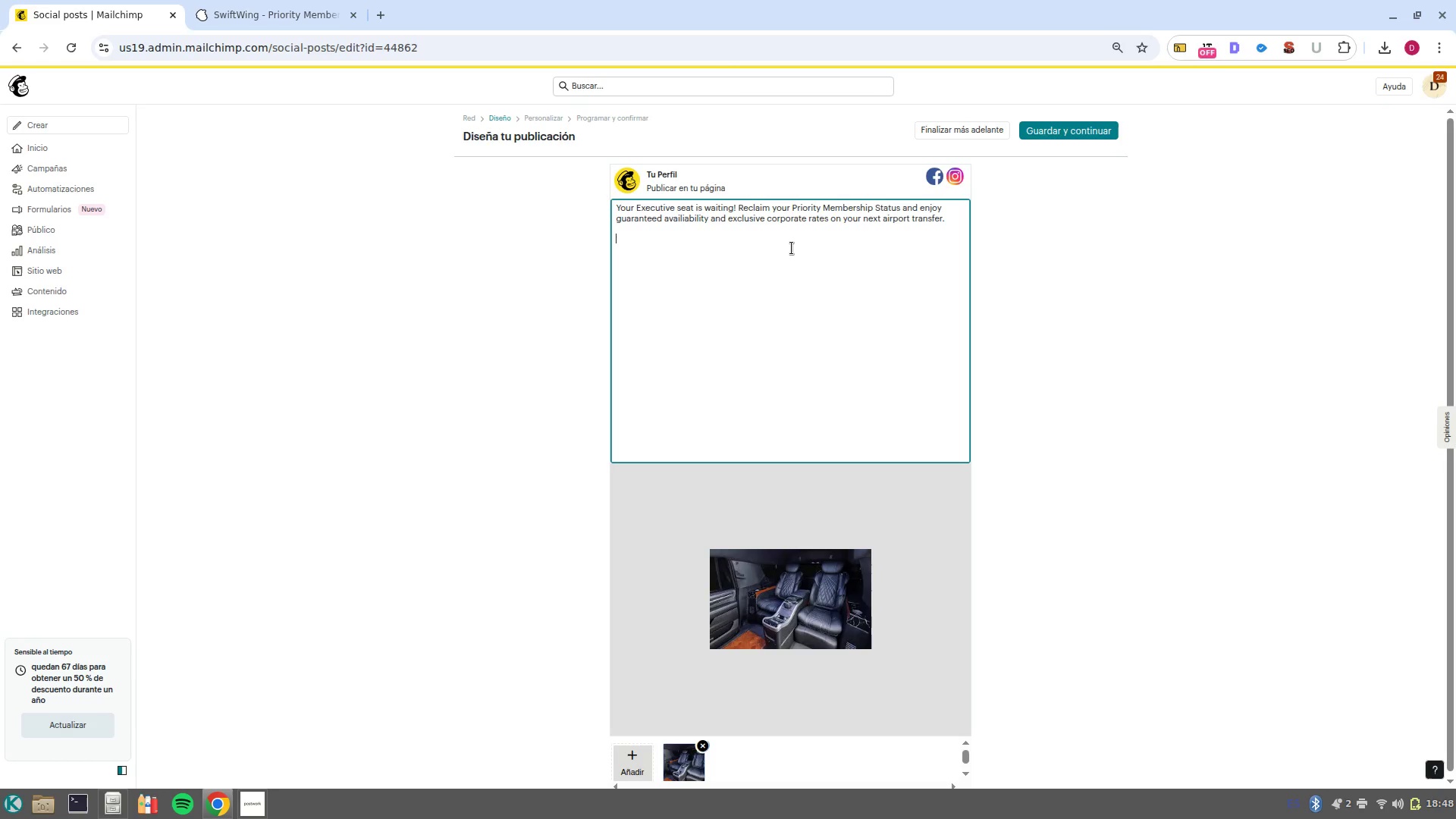 
key(Enter)
 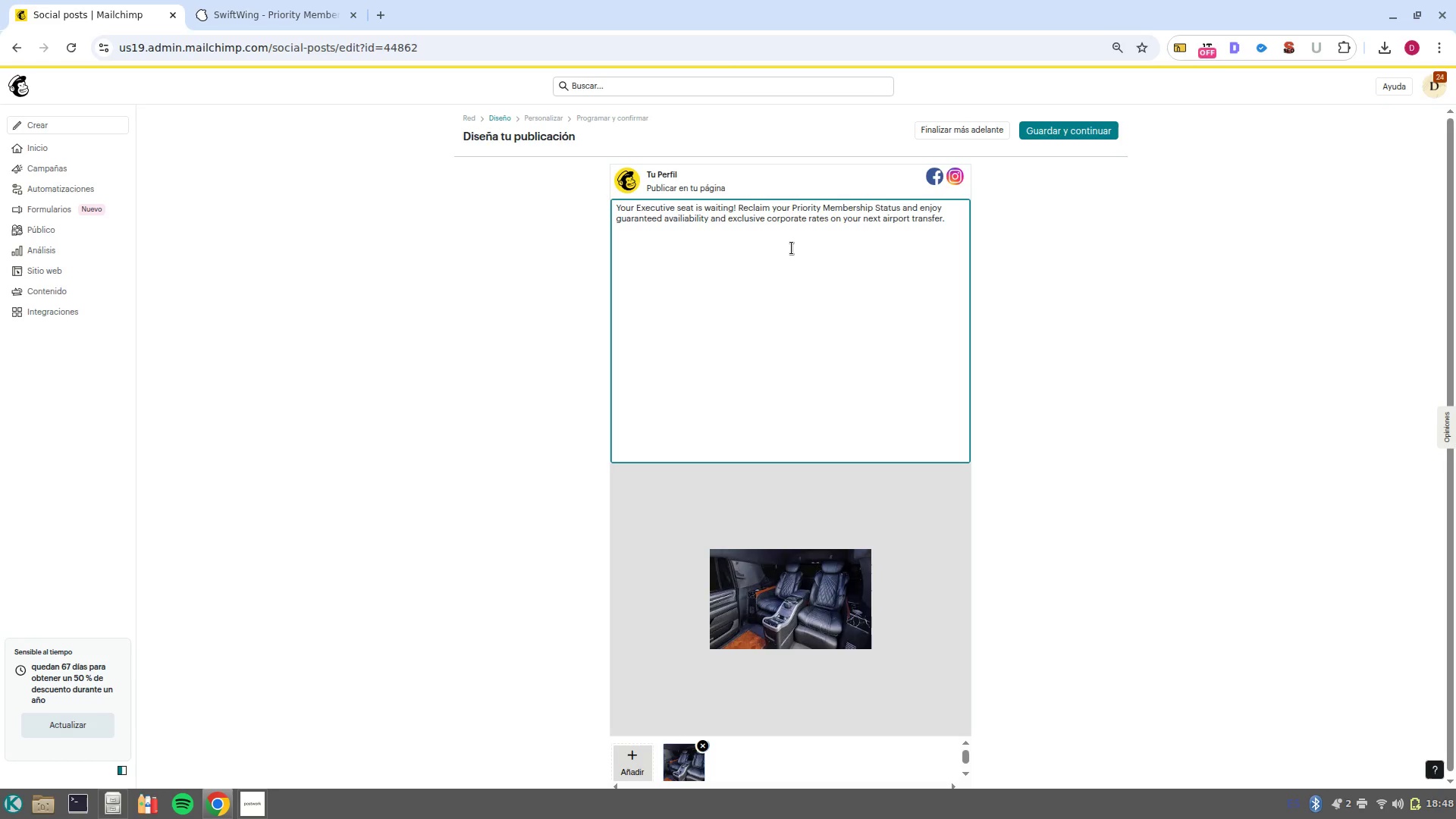 
type(Claim your invi)
 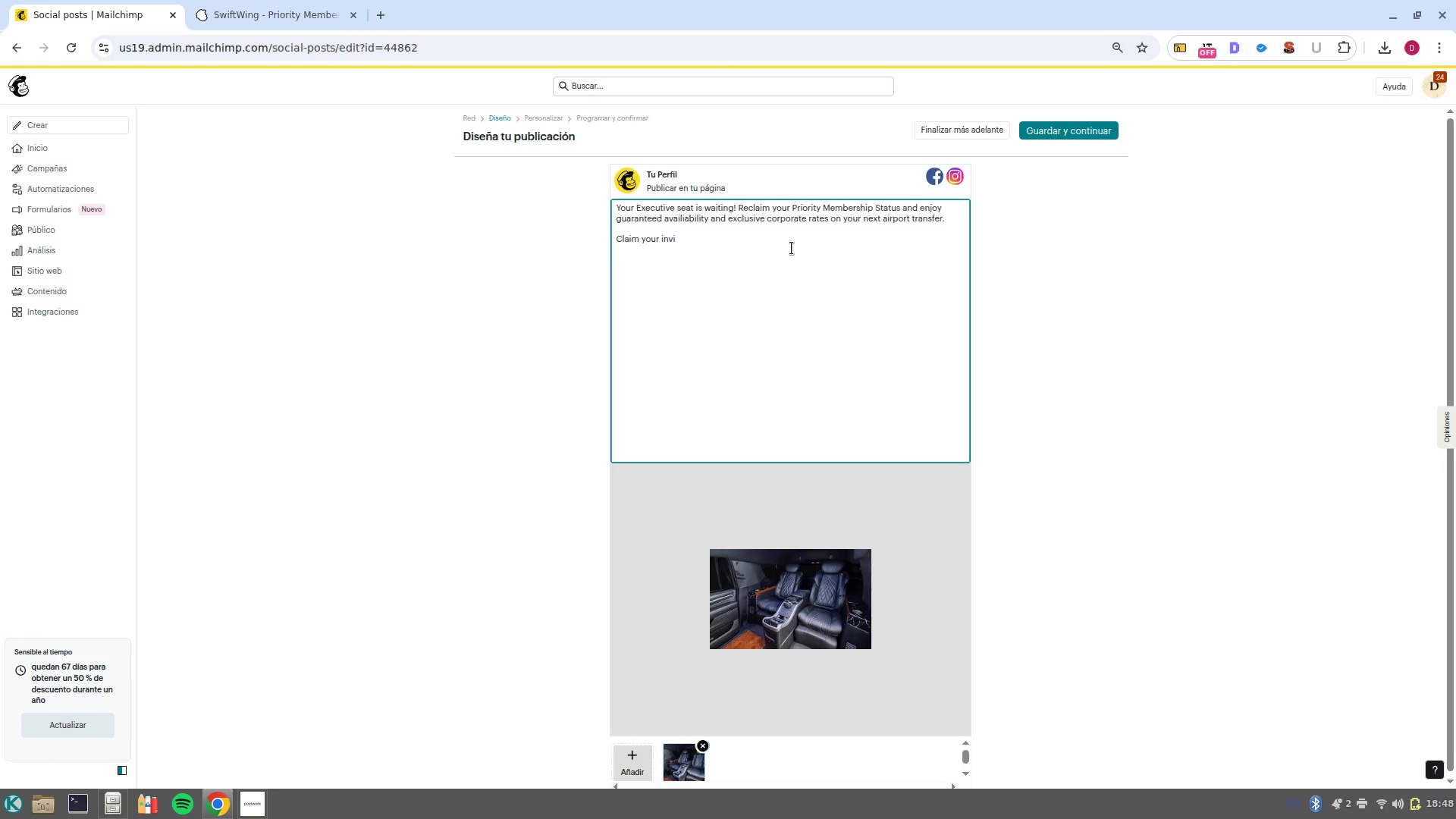 
wait(6.03)
 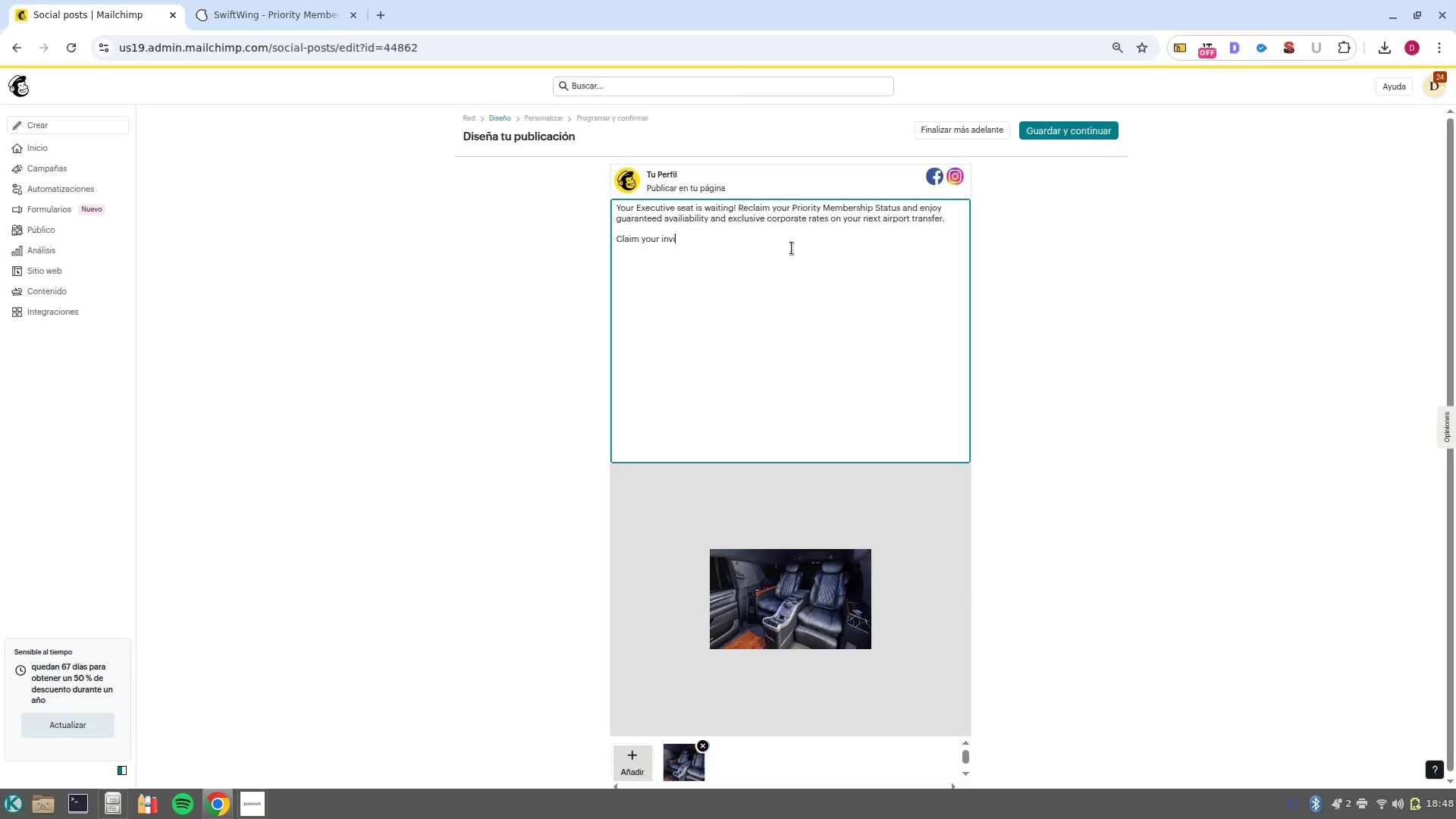 
key(Backspace)
key(Backspace)
key(Backspace)
key(Backspace)
type(invite here )
key(Backspace)
type(>)
 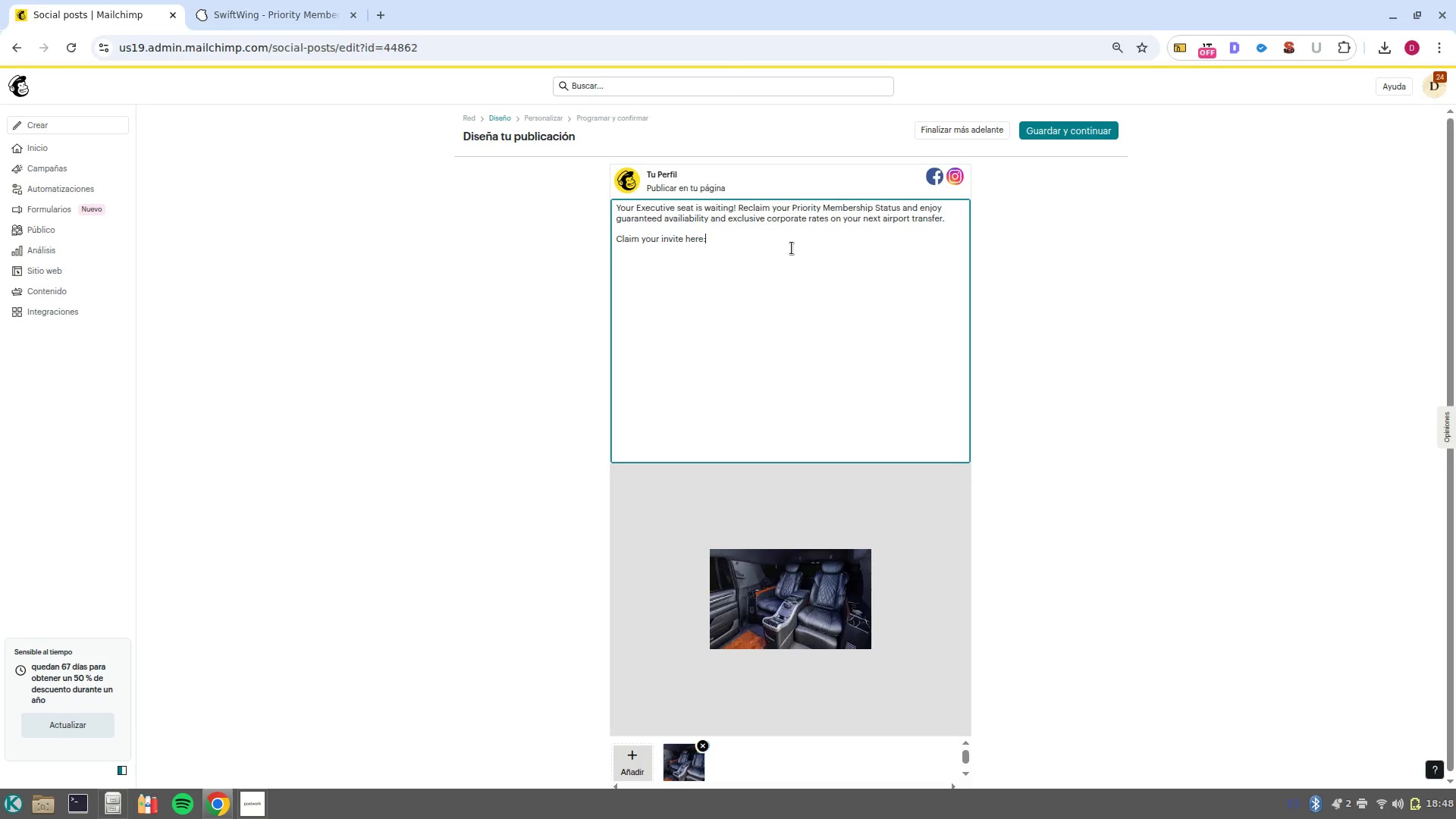 
key(Control+Space)
 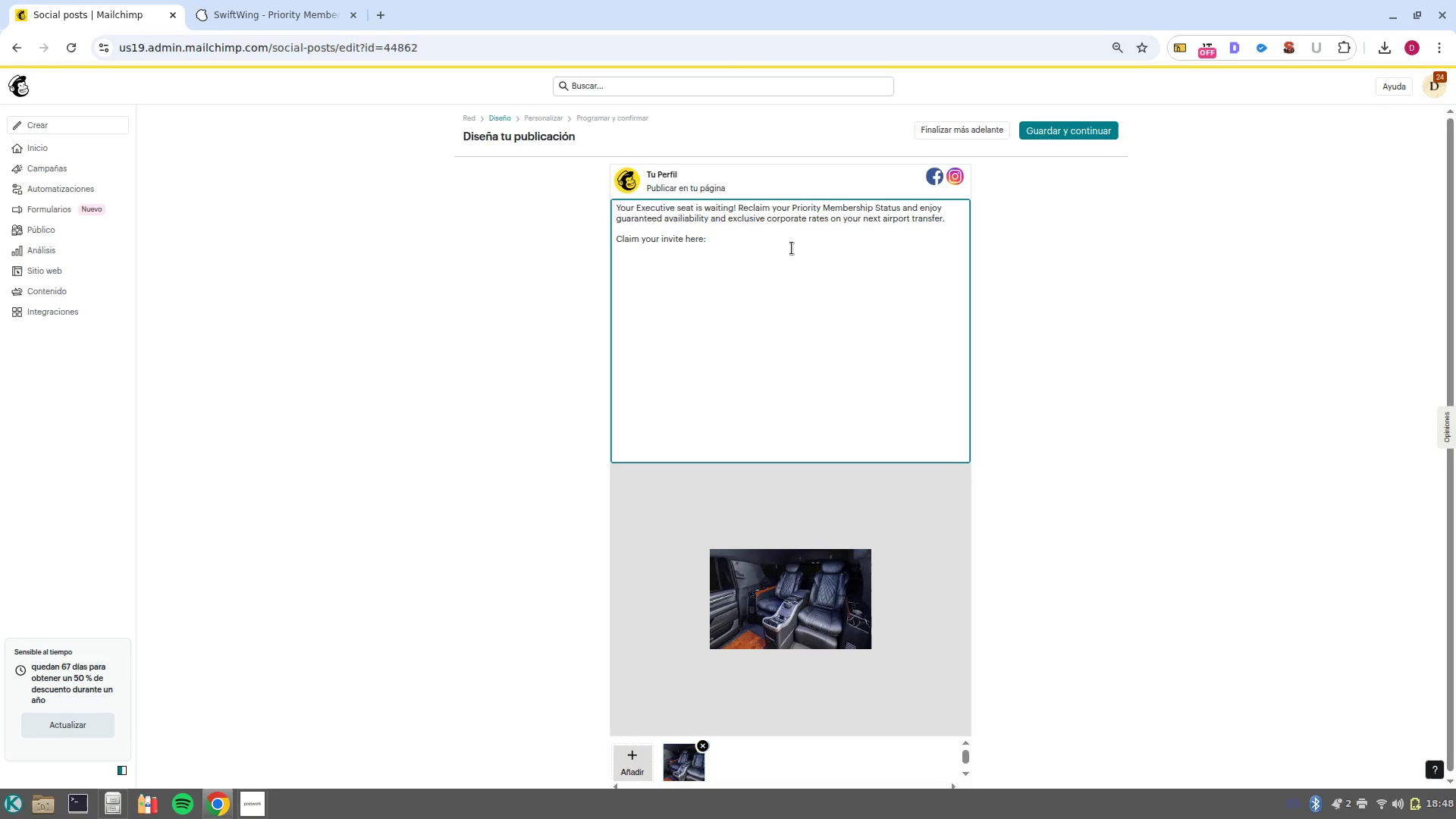 
key(Shift+Enter)
 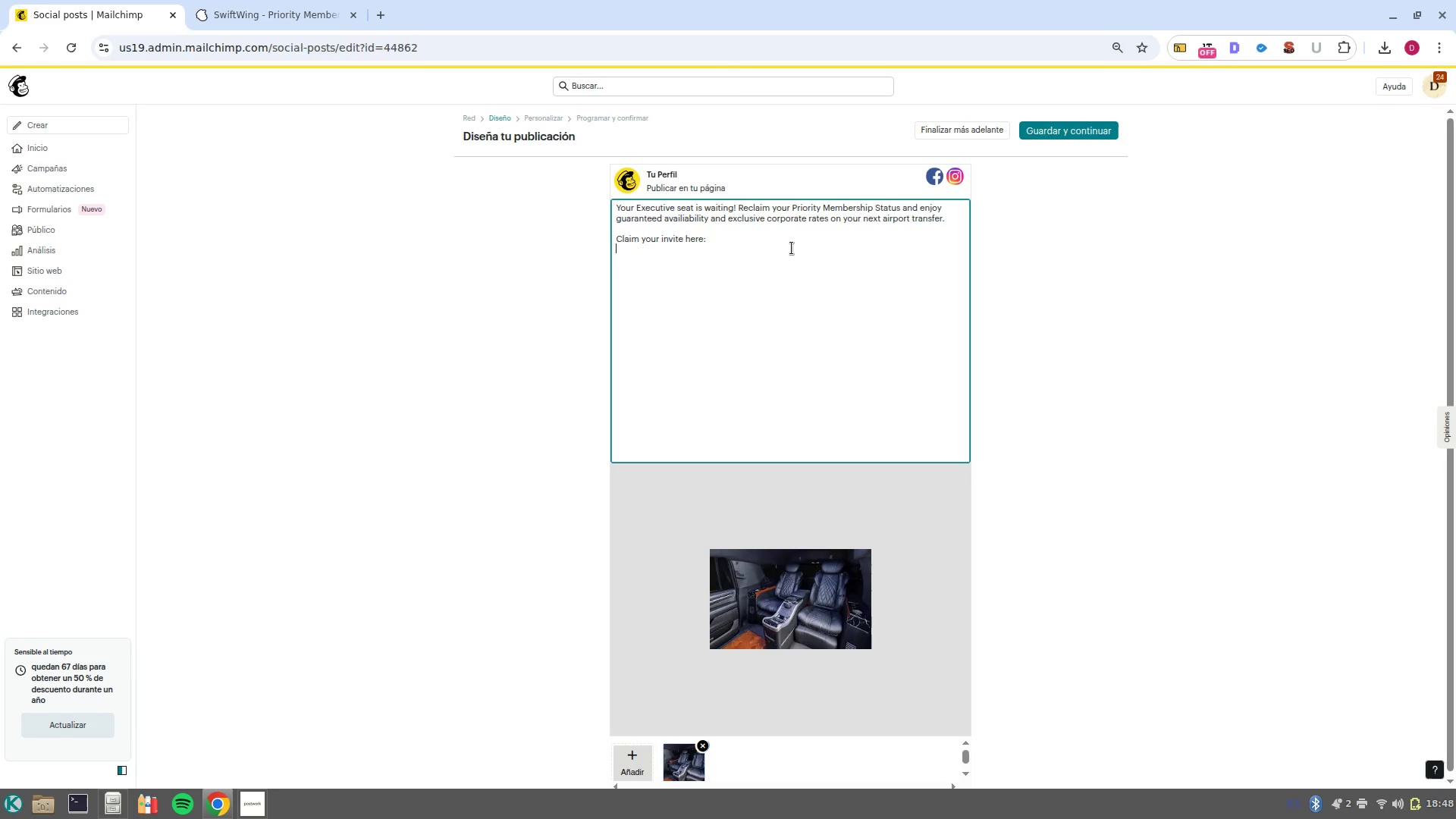 
key(Shift+Enter)
 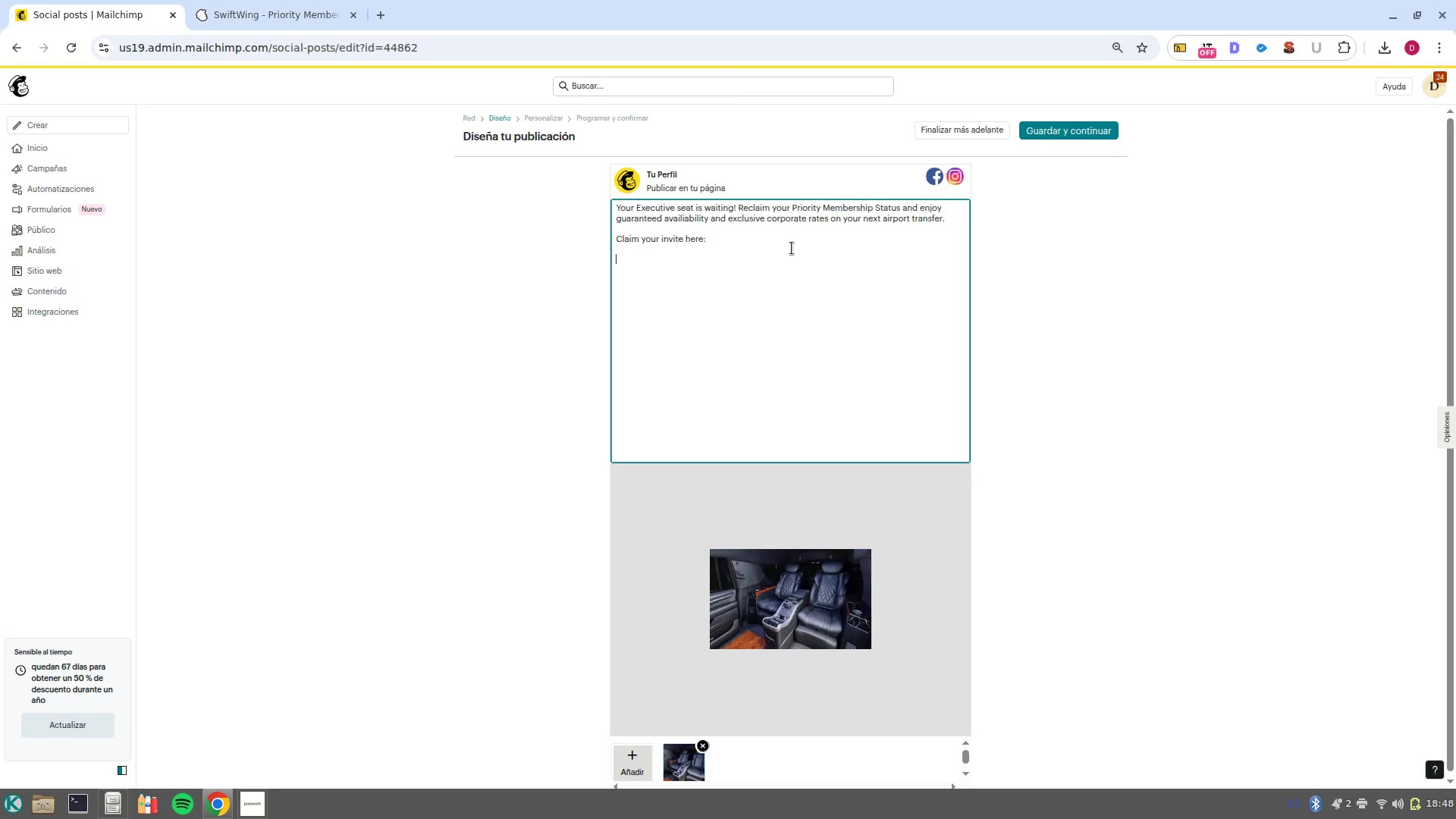 
key(Control+V)
 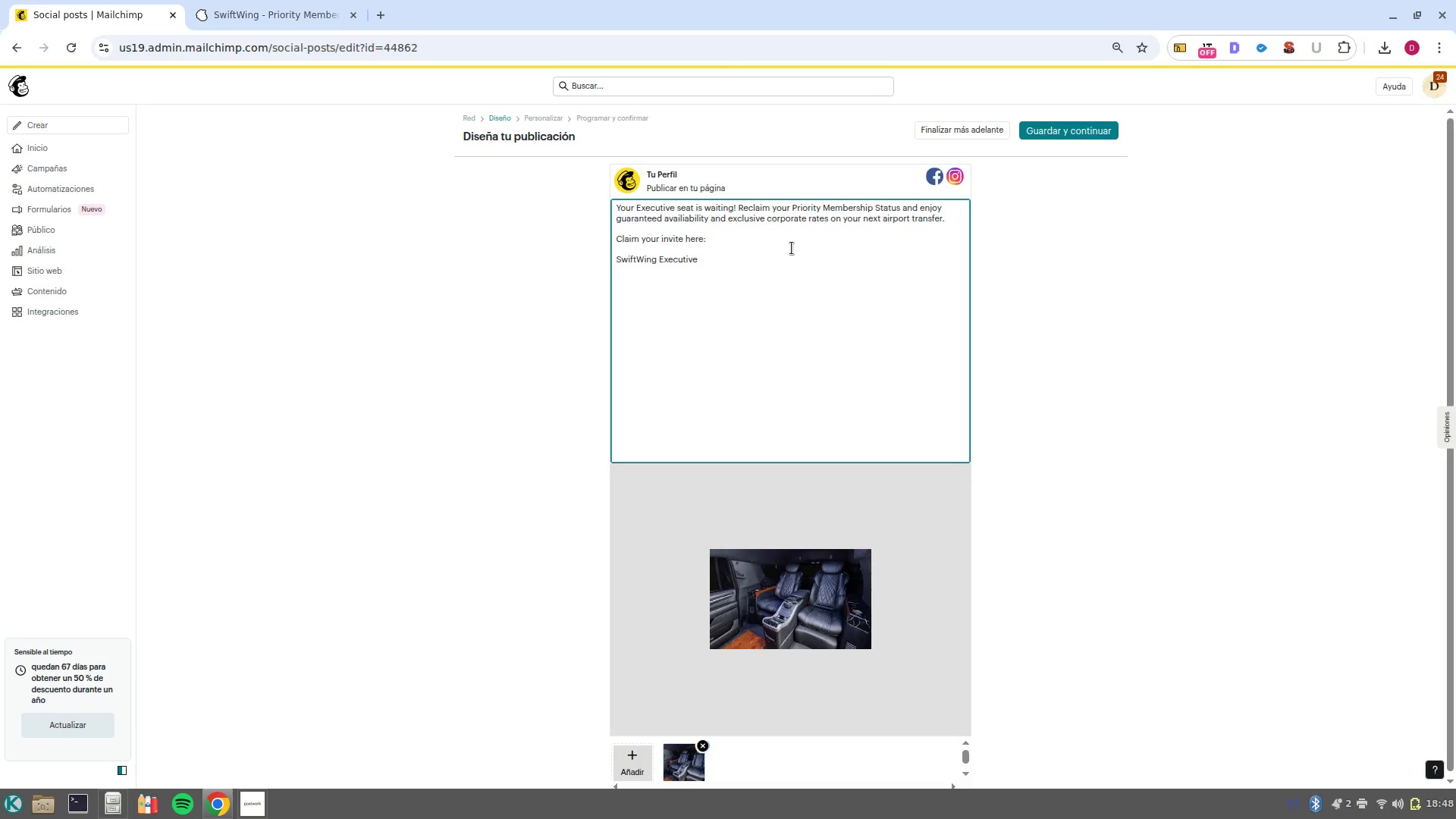 
key(Control+Backslash)
 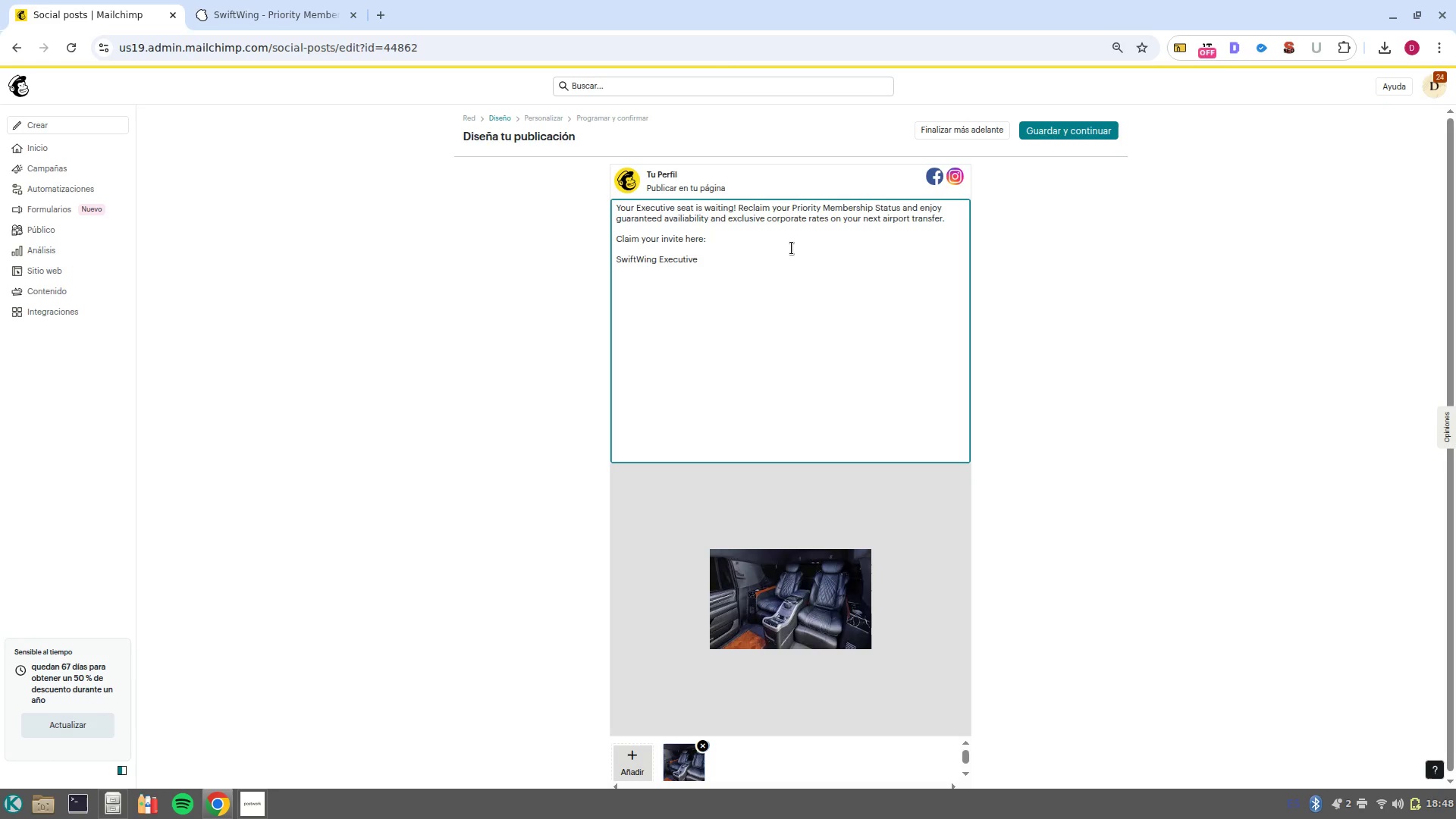 
key(Control+Backspace)
 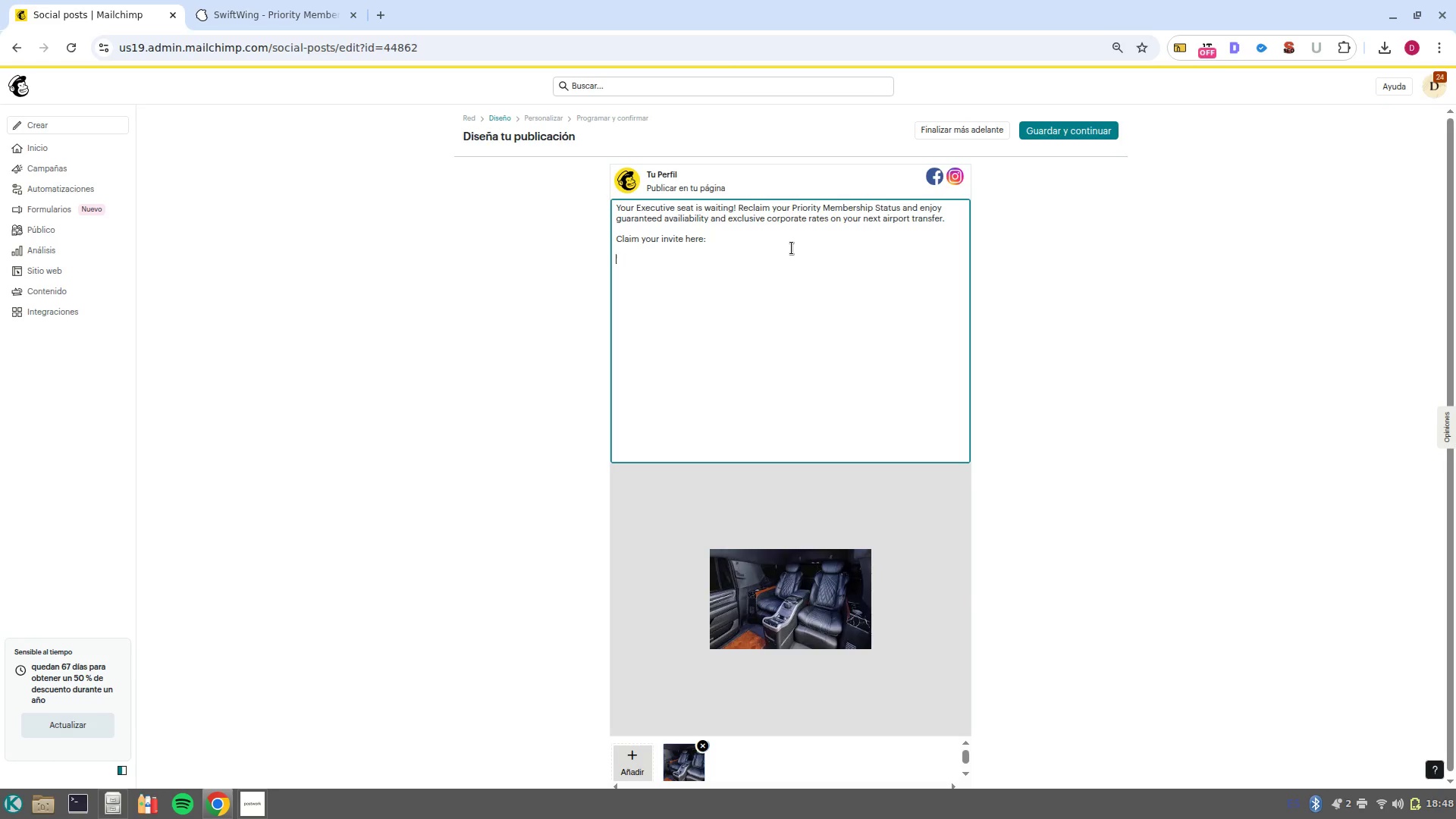 
key(Control+Backspace)
 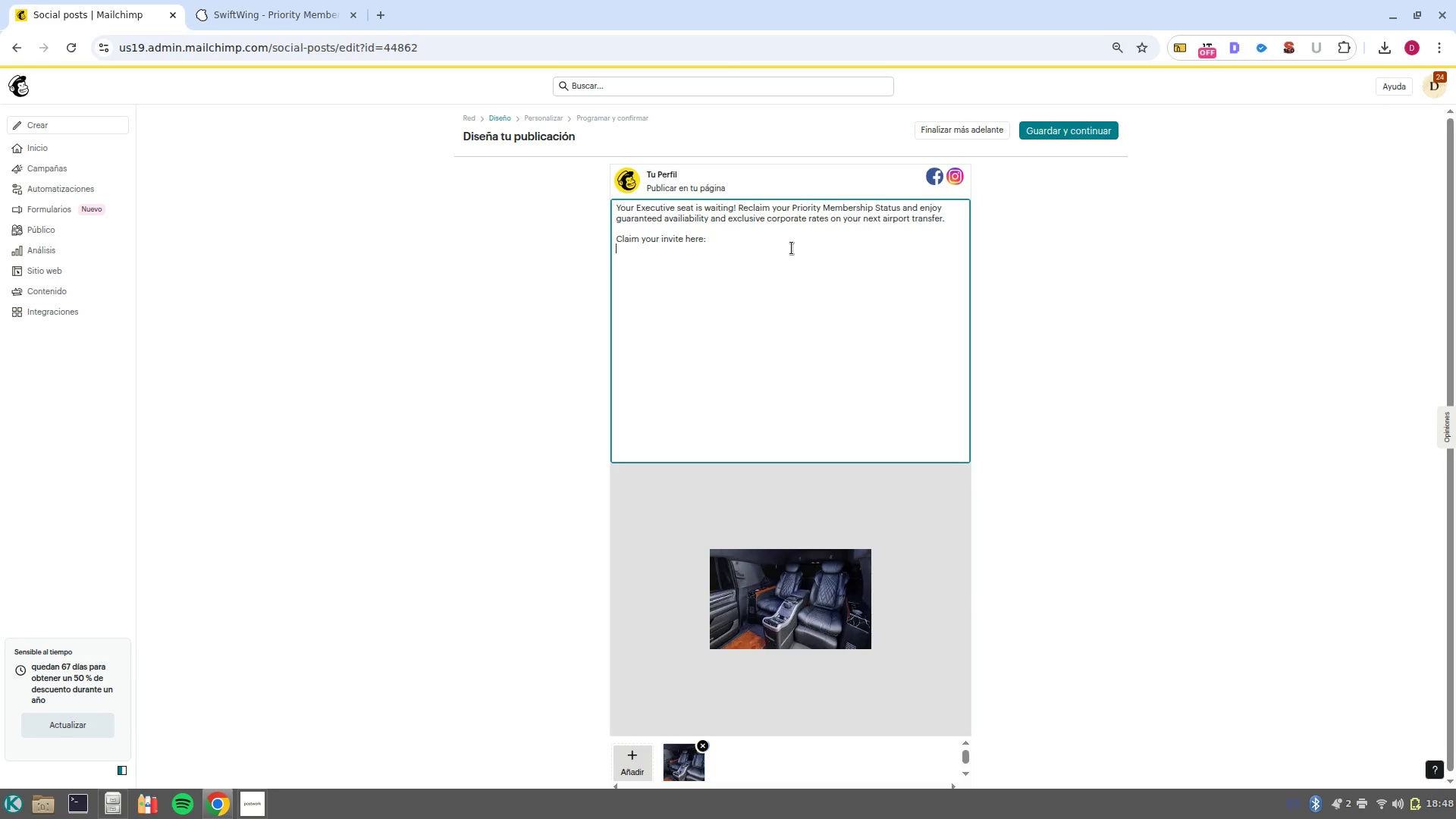 
key(Control+Backspace)
 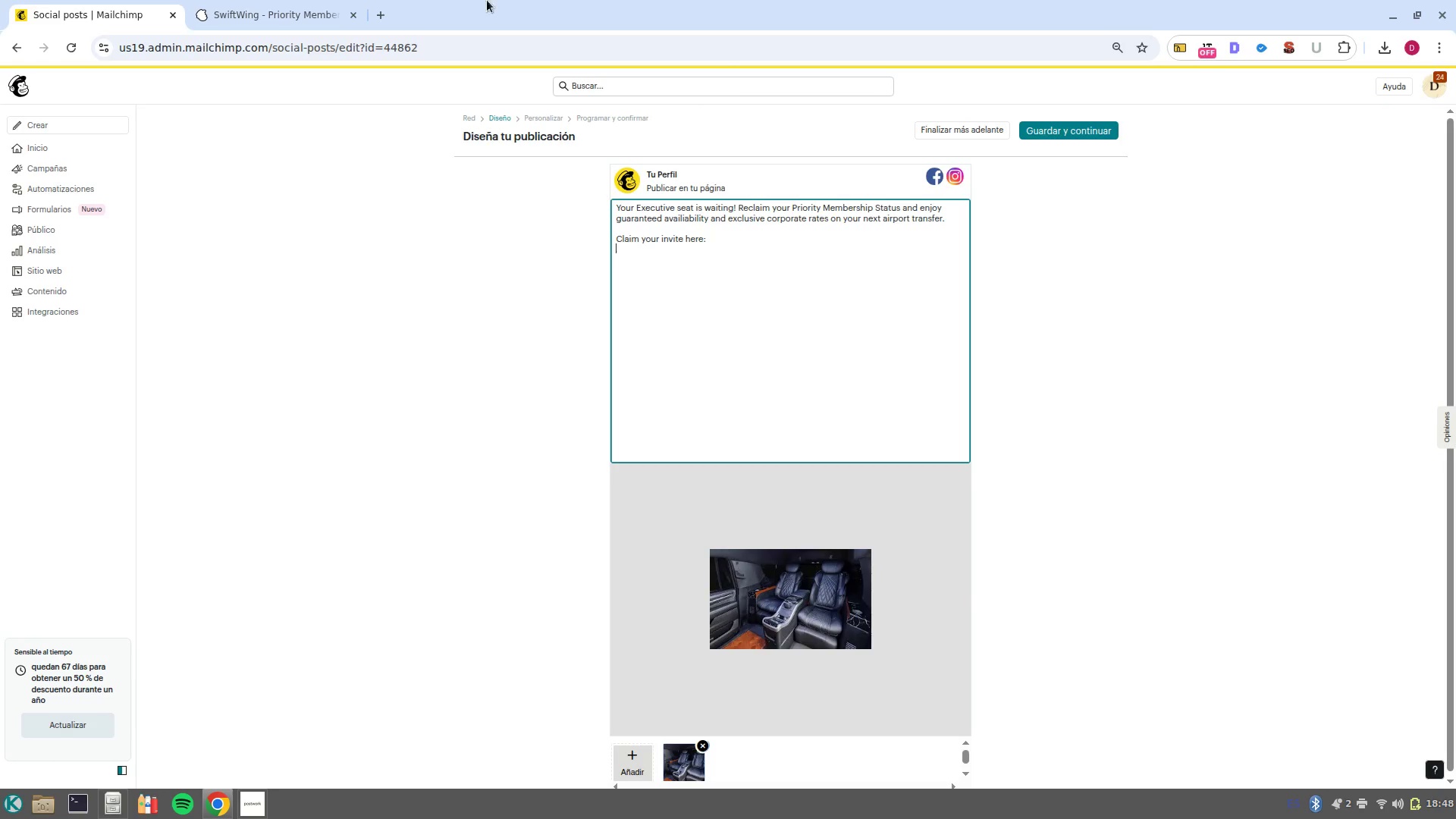 
left_click([301, 0])
 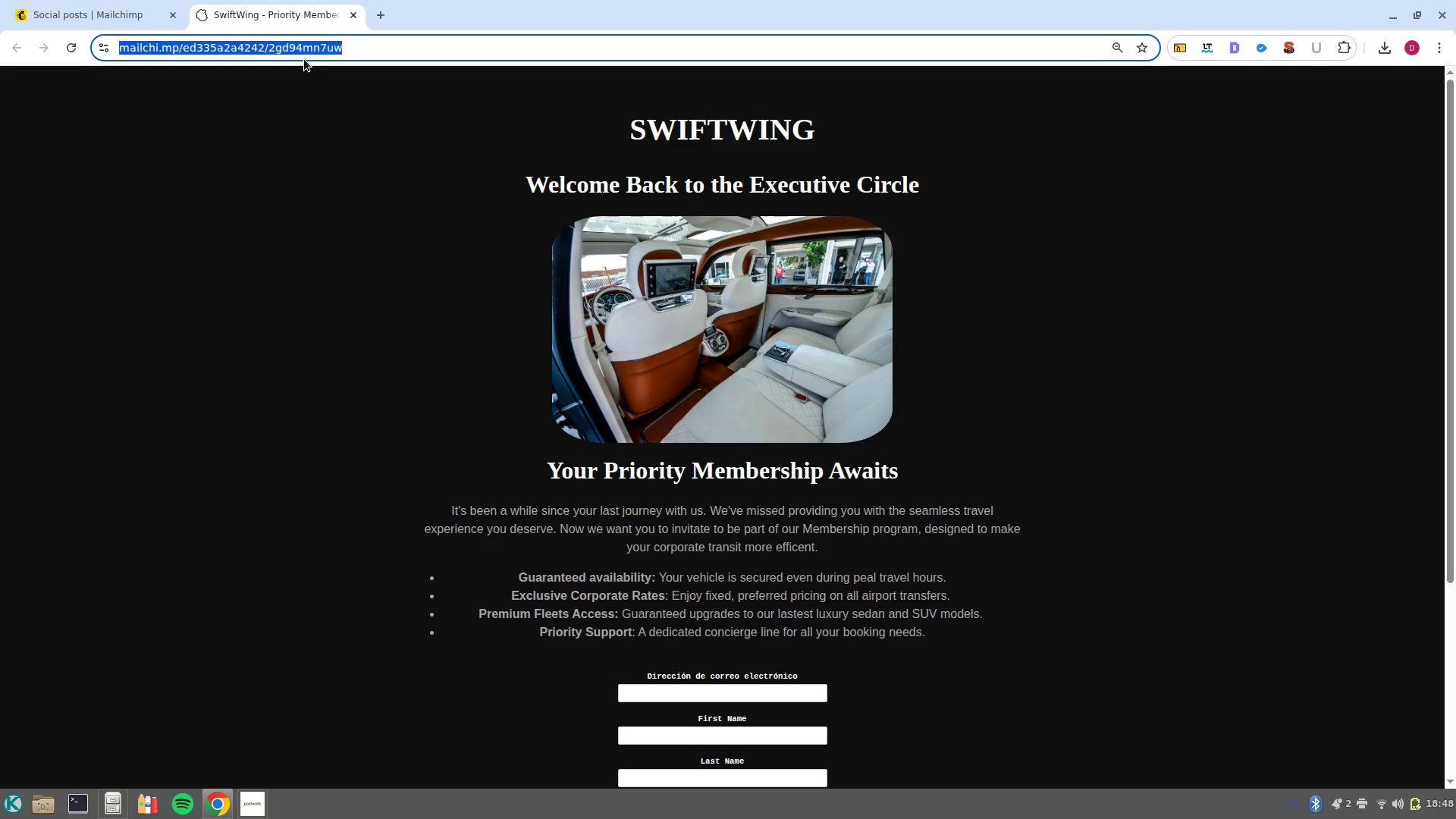 
key(Control+C)
 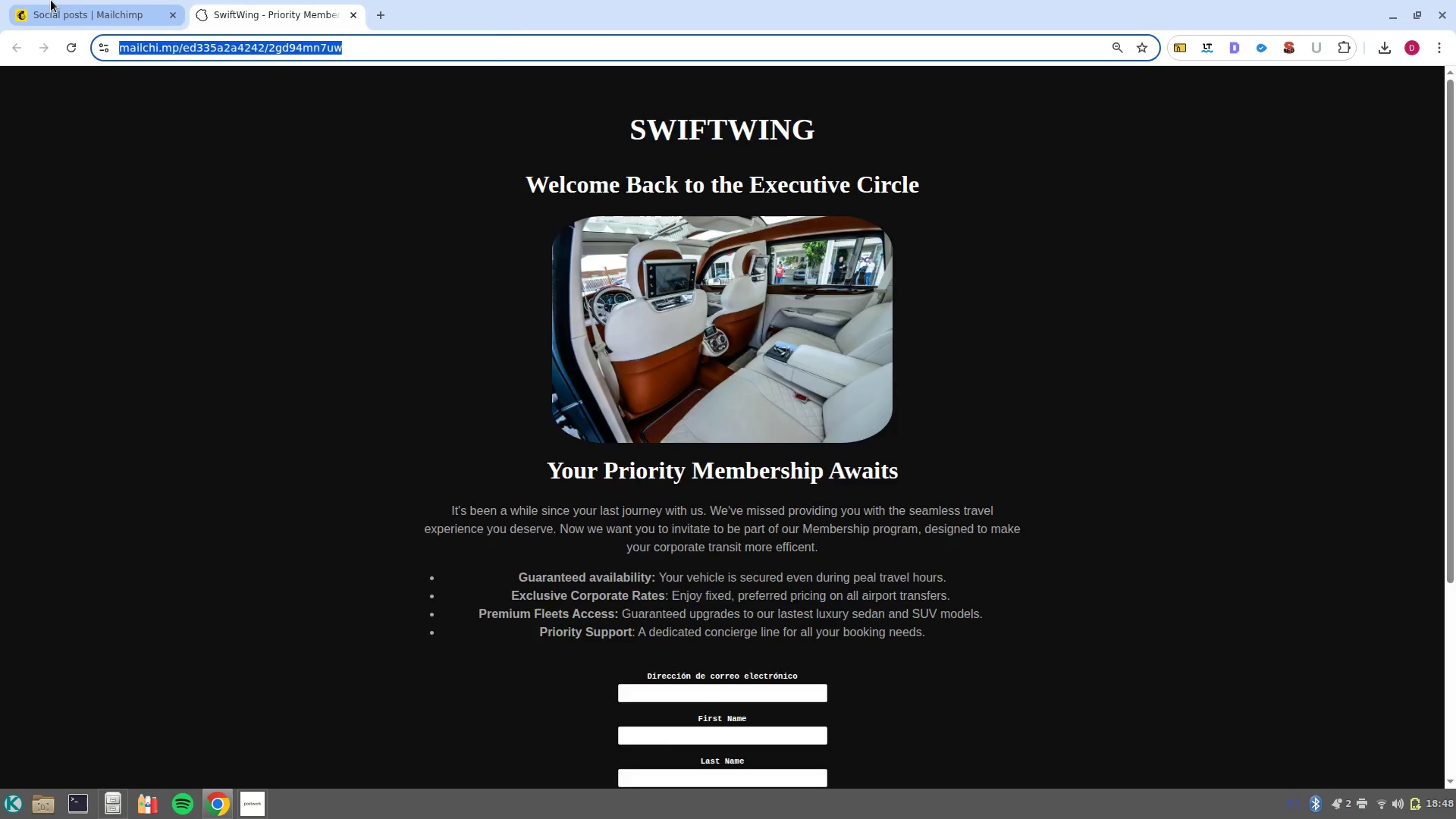 
left_click([51, 0])
 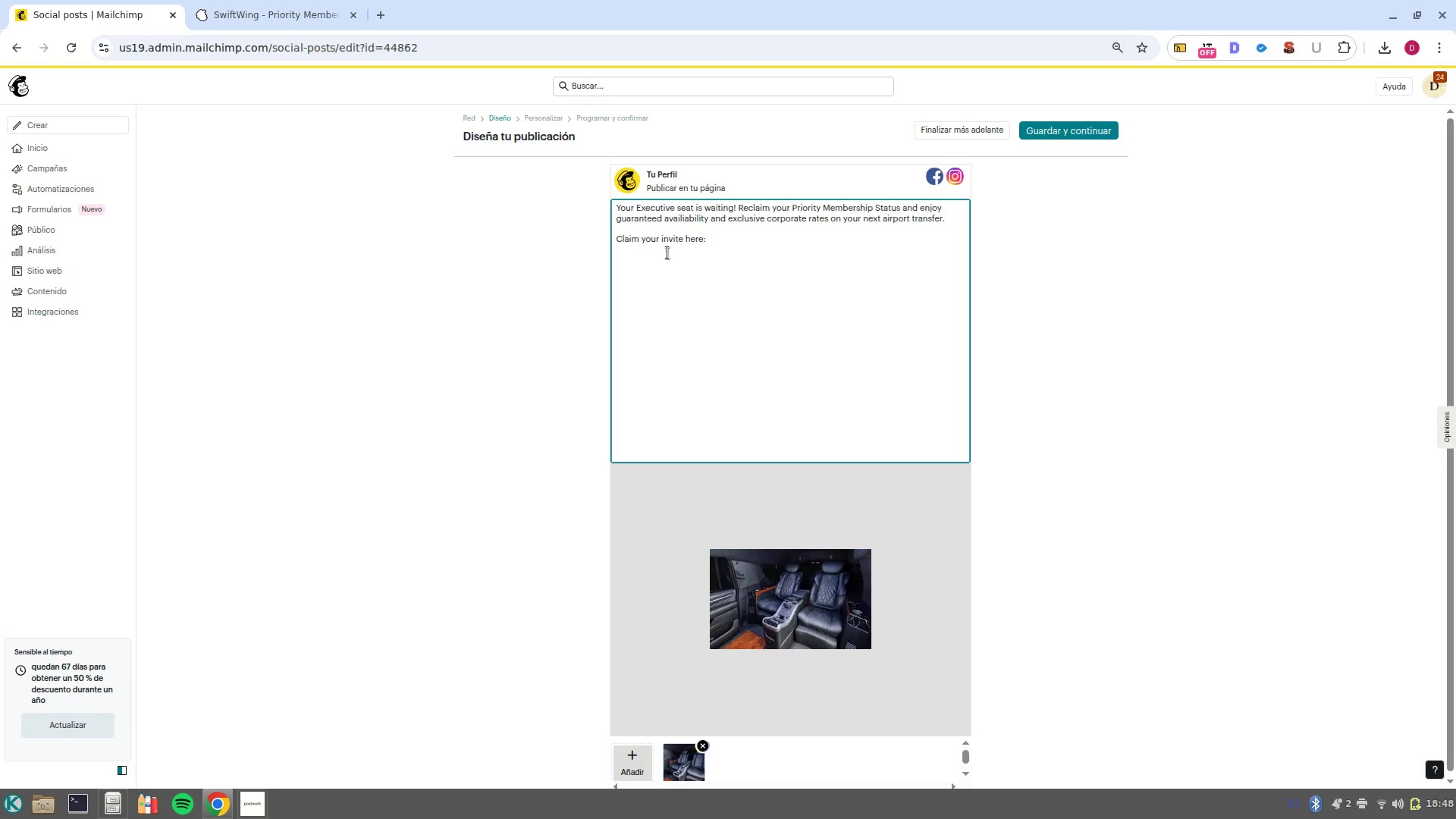 
key(NumpadEnter)
 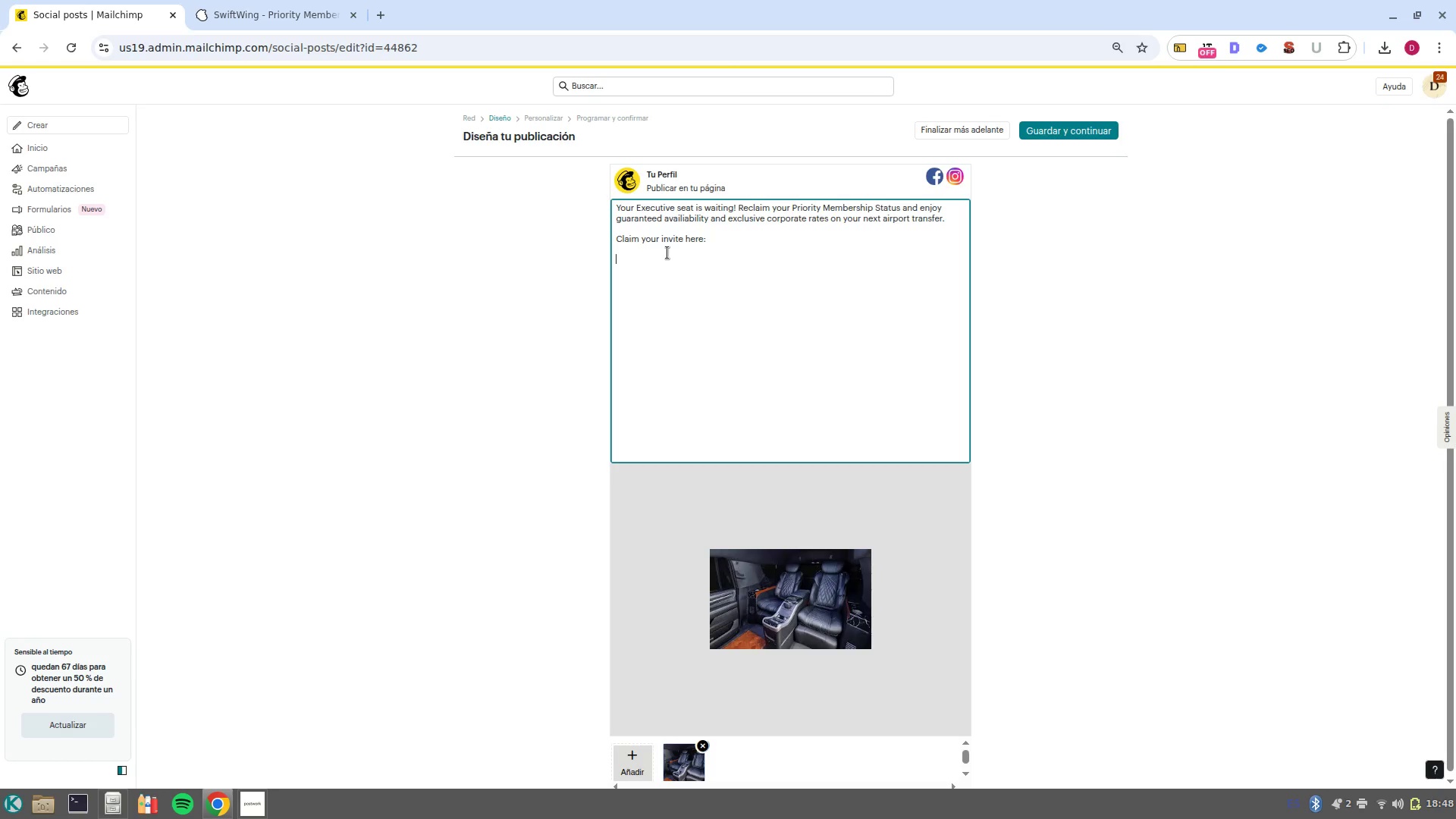 
key(Control+ControlLeft)
 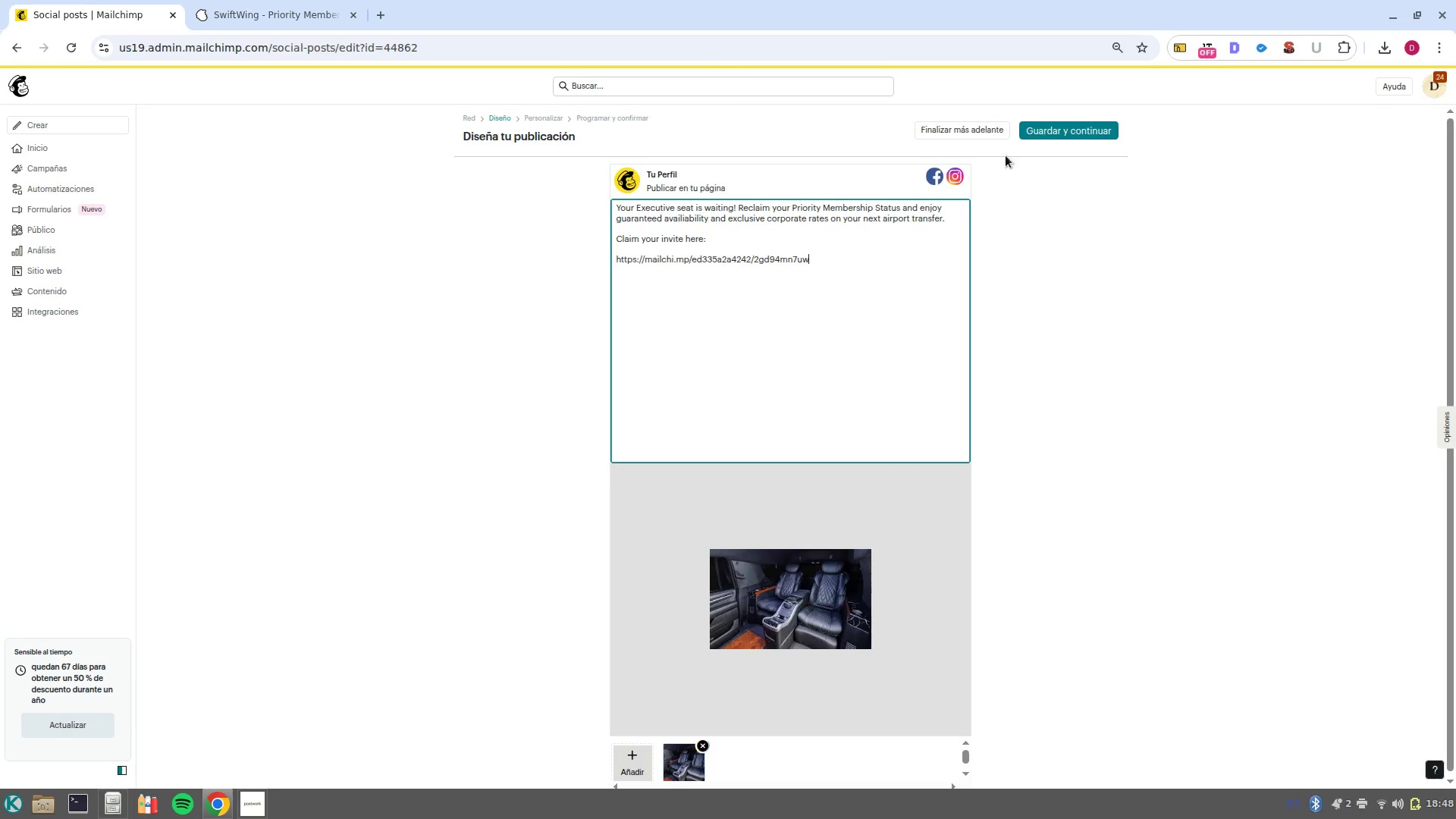 
key(Control+V)
 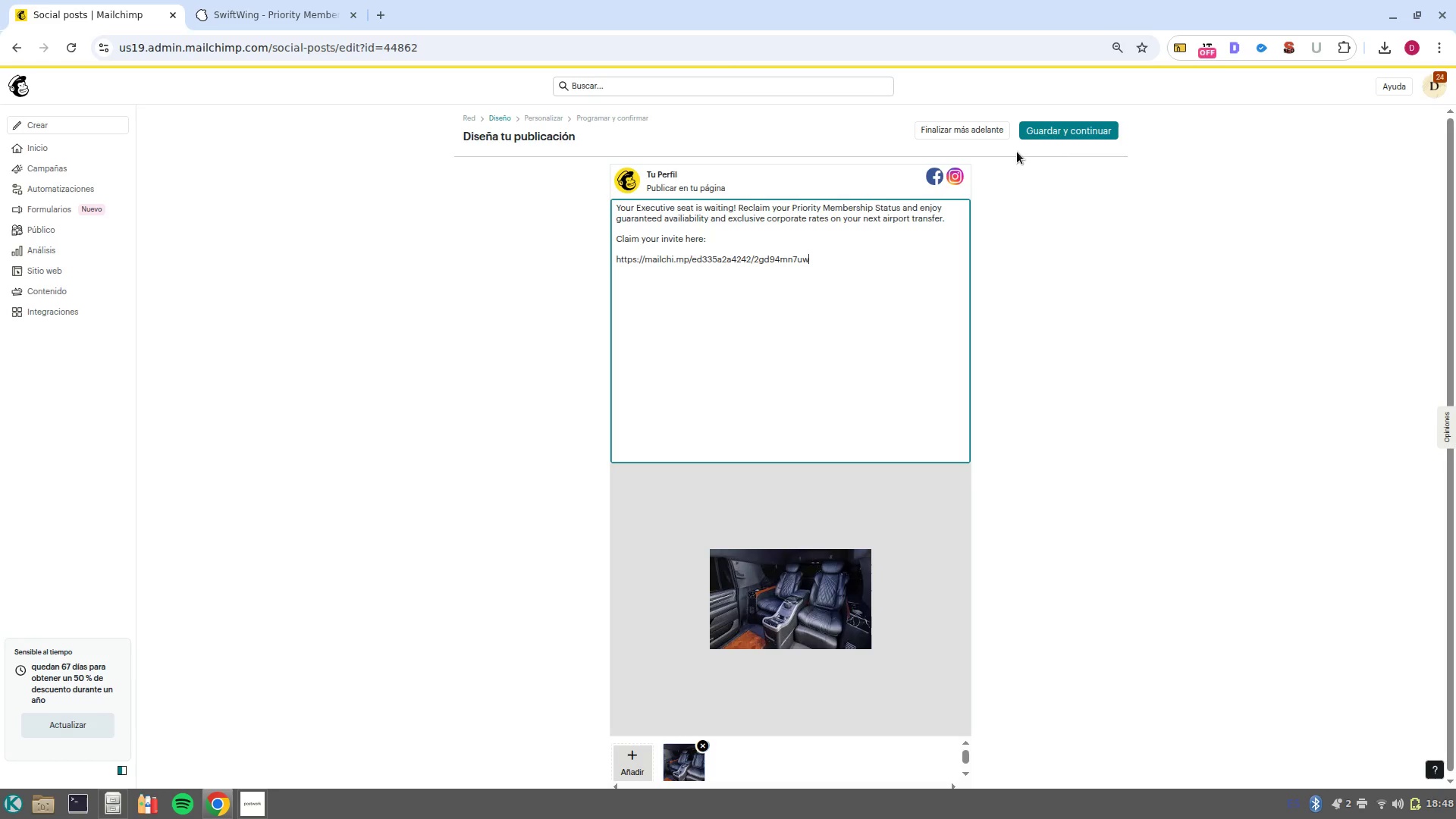 
key(Space)
 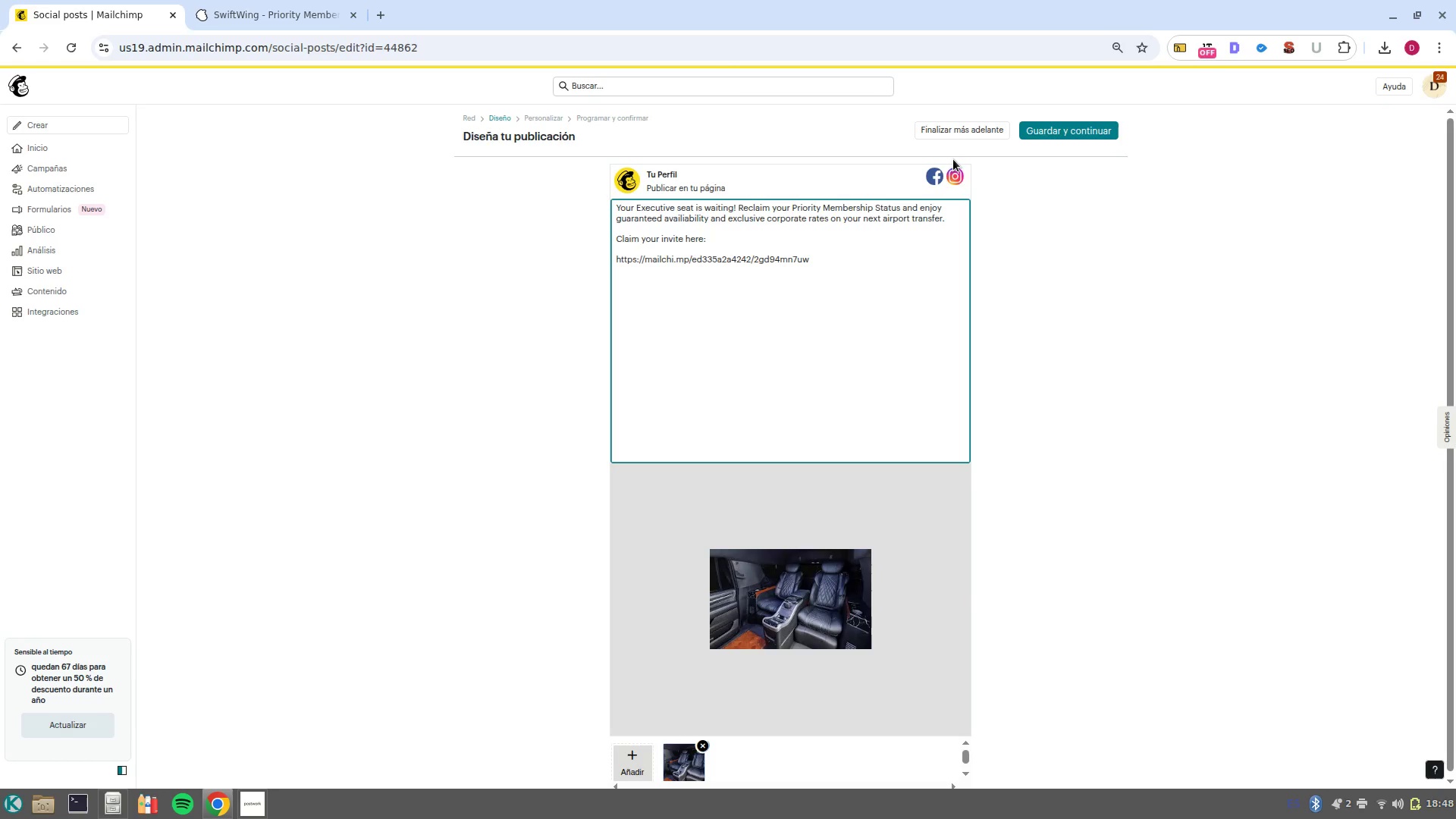 
key(NumpadEnter)
 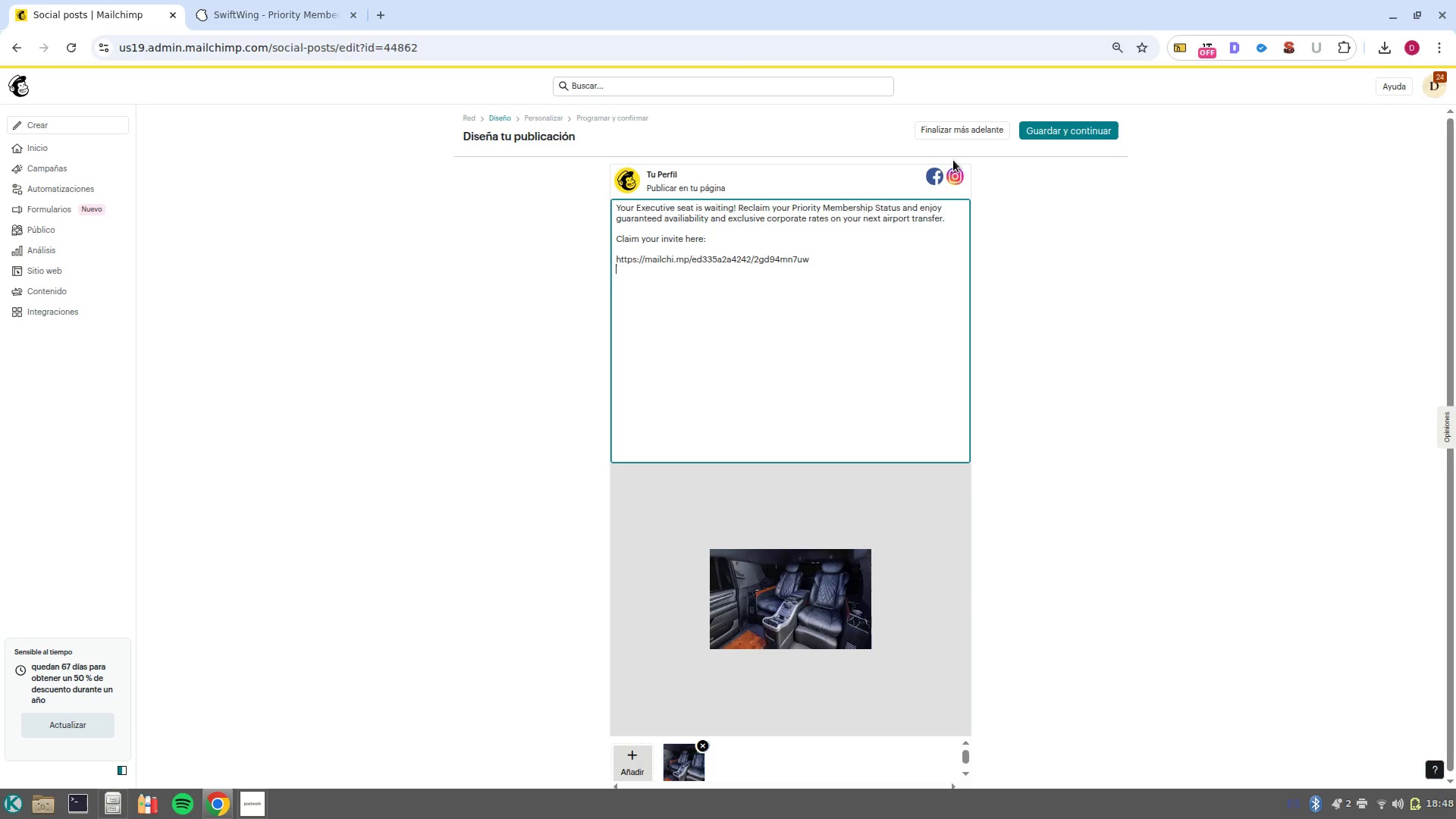 
key(NumpadEnter)